 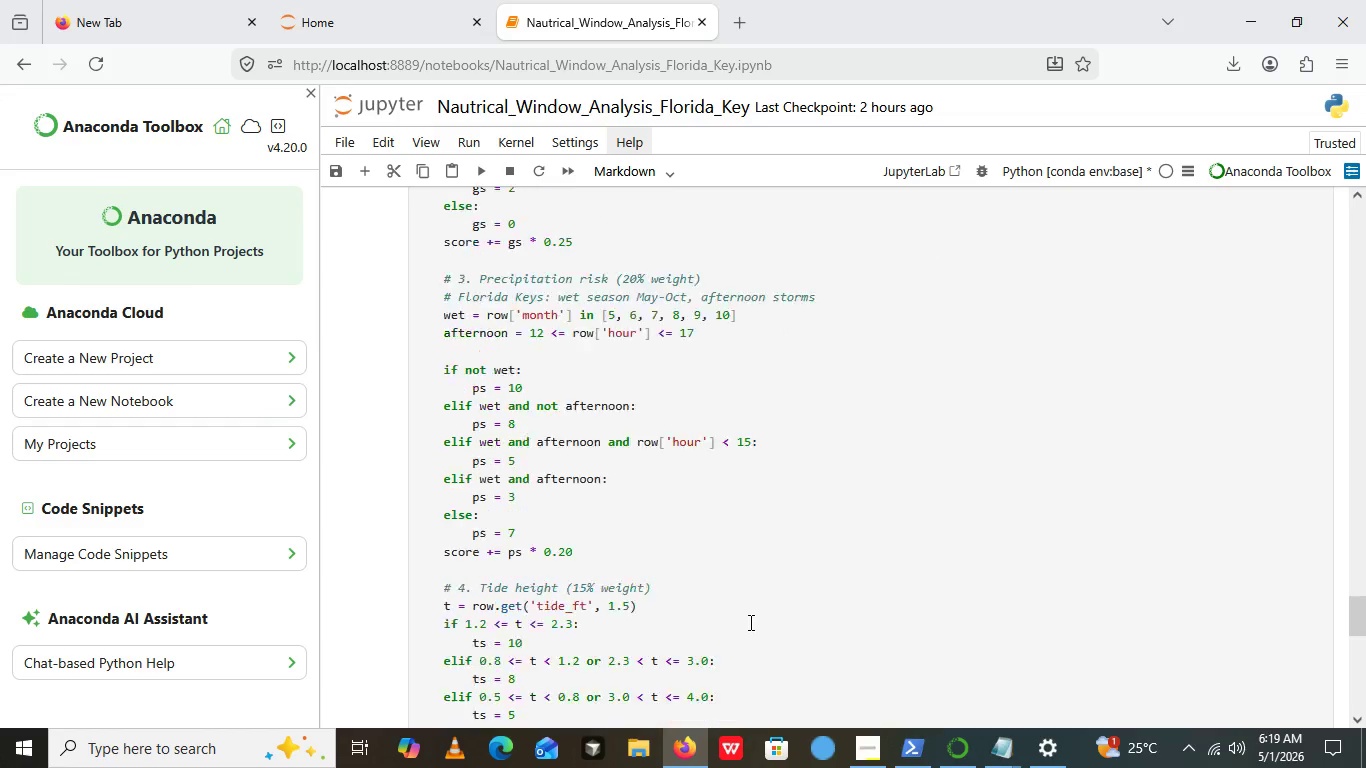 
left_click([711, 696])
 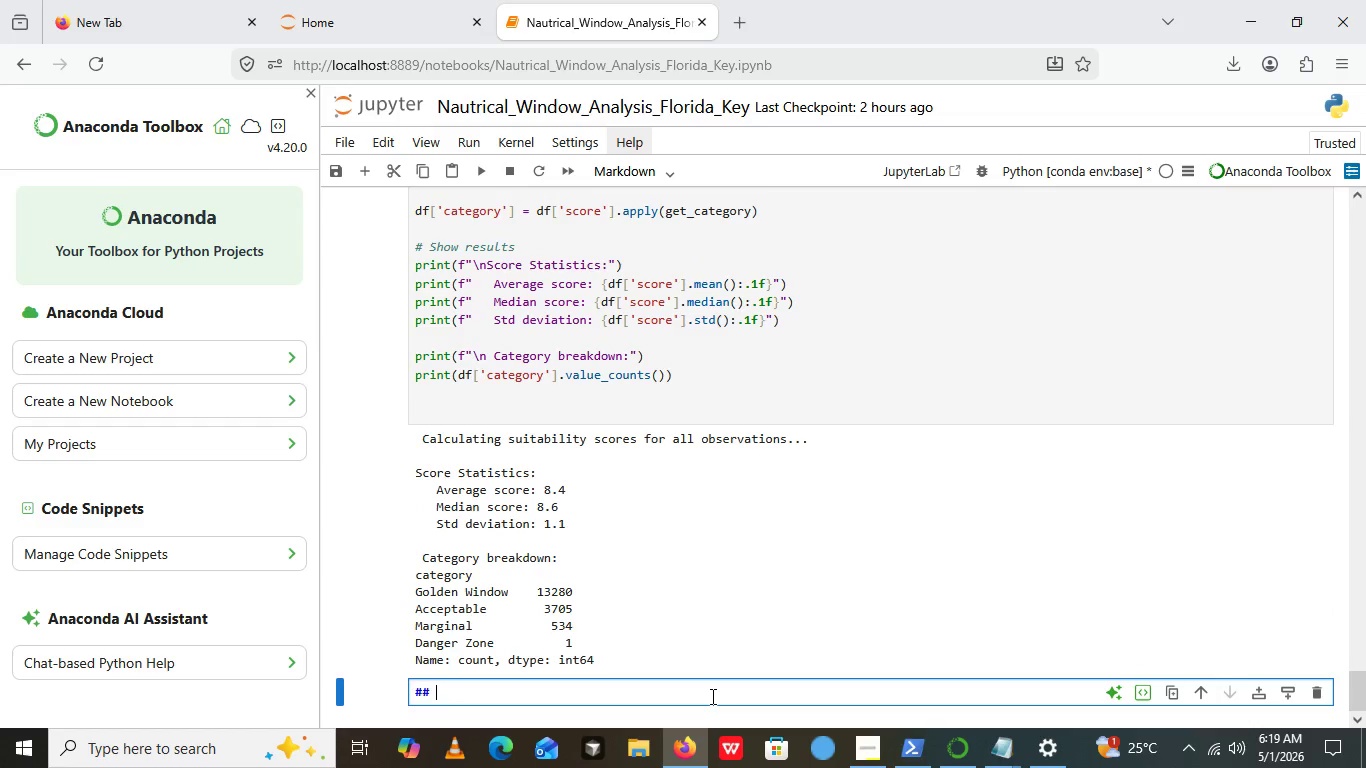 
wait(10.5)
 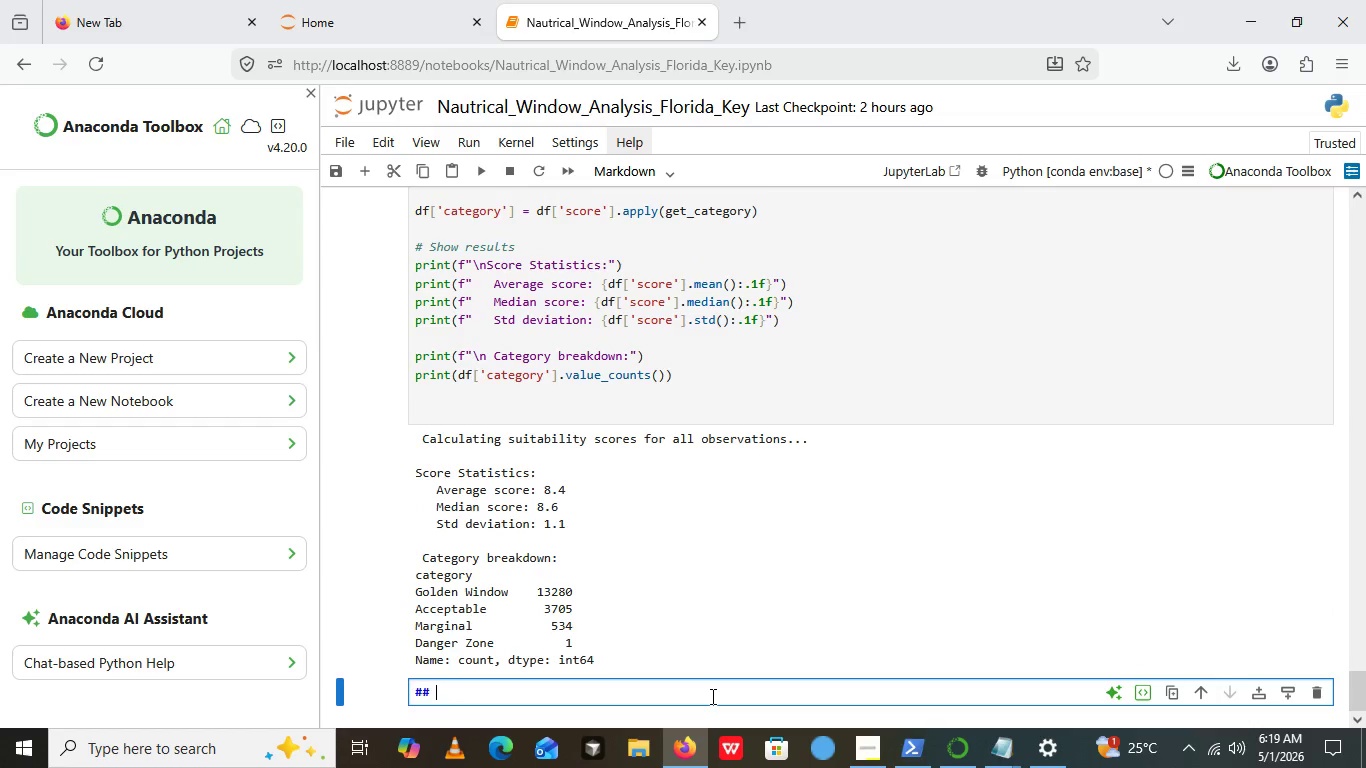 
type( SesonalWind Ana)
 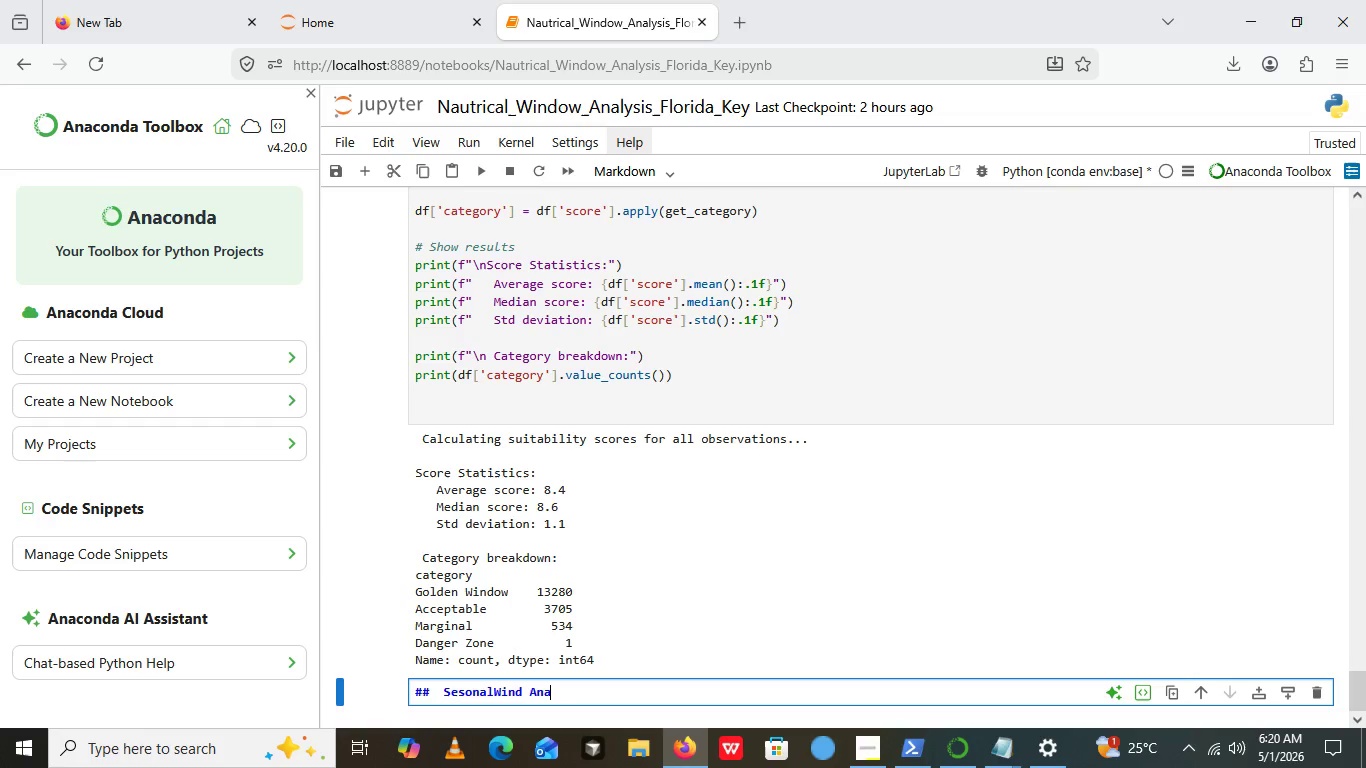 
type(lysis )
 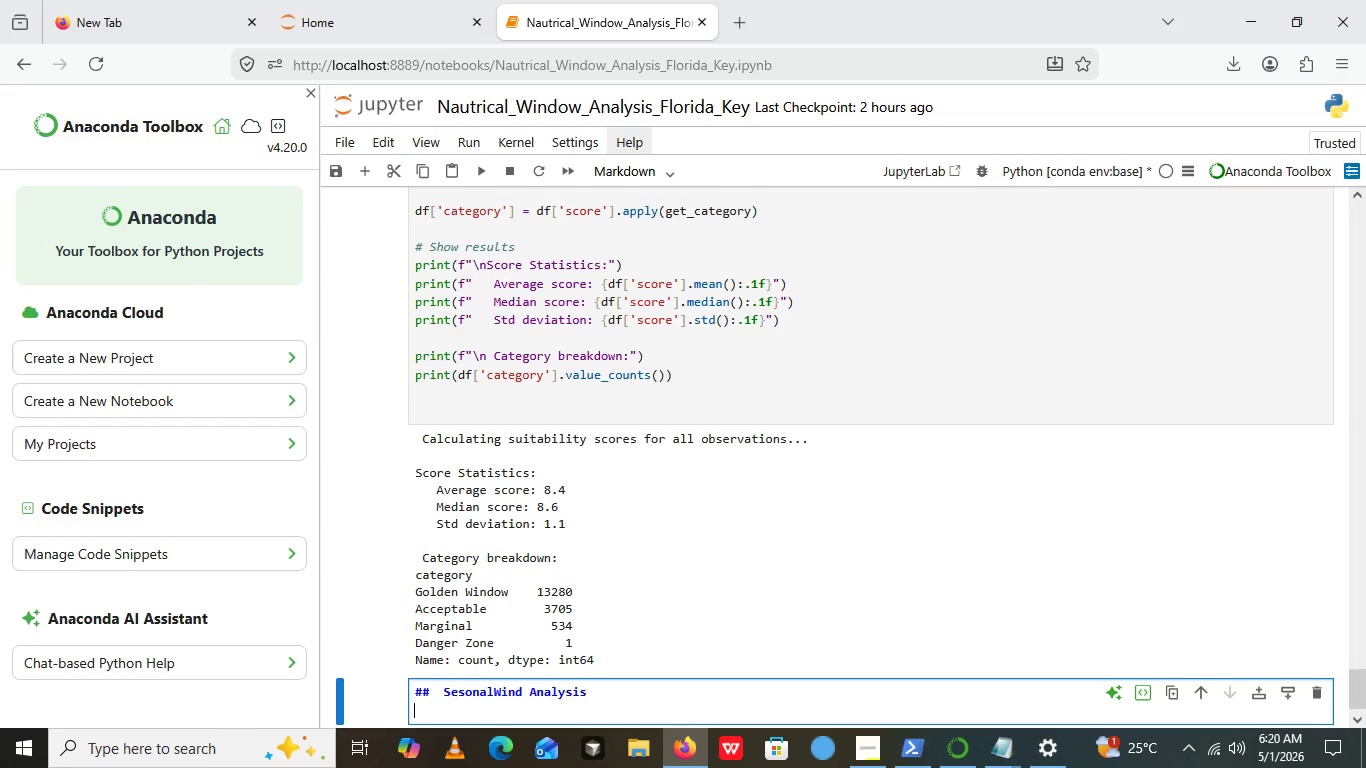 
key(Enter)
 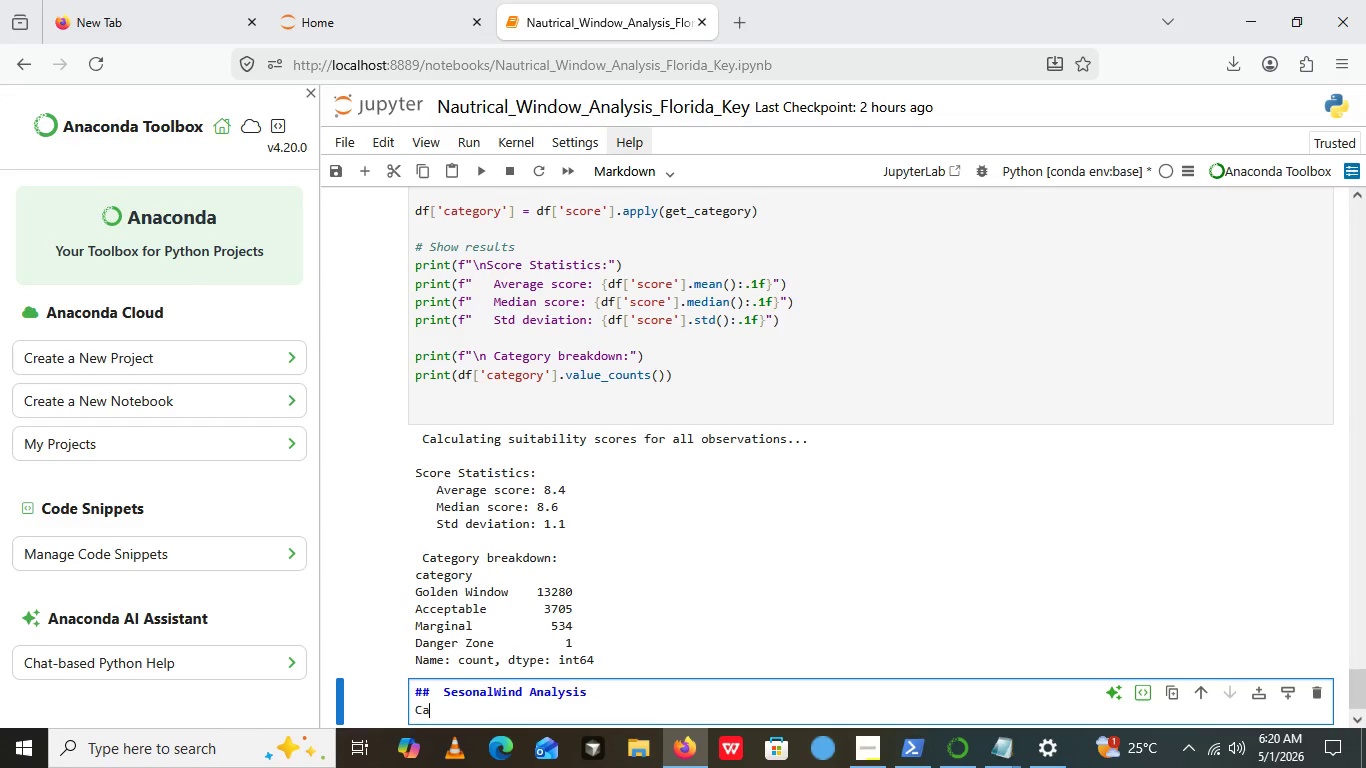 
type(Calculate wind statistics by seson and month)
 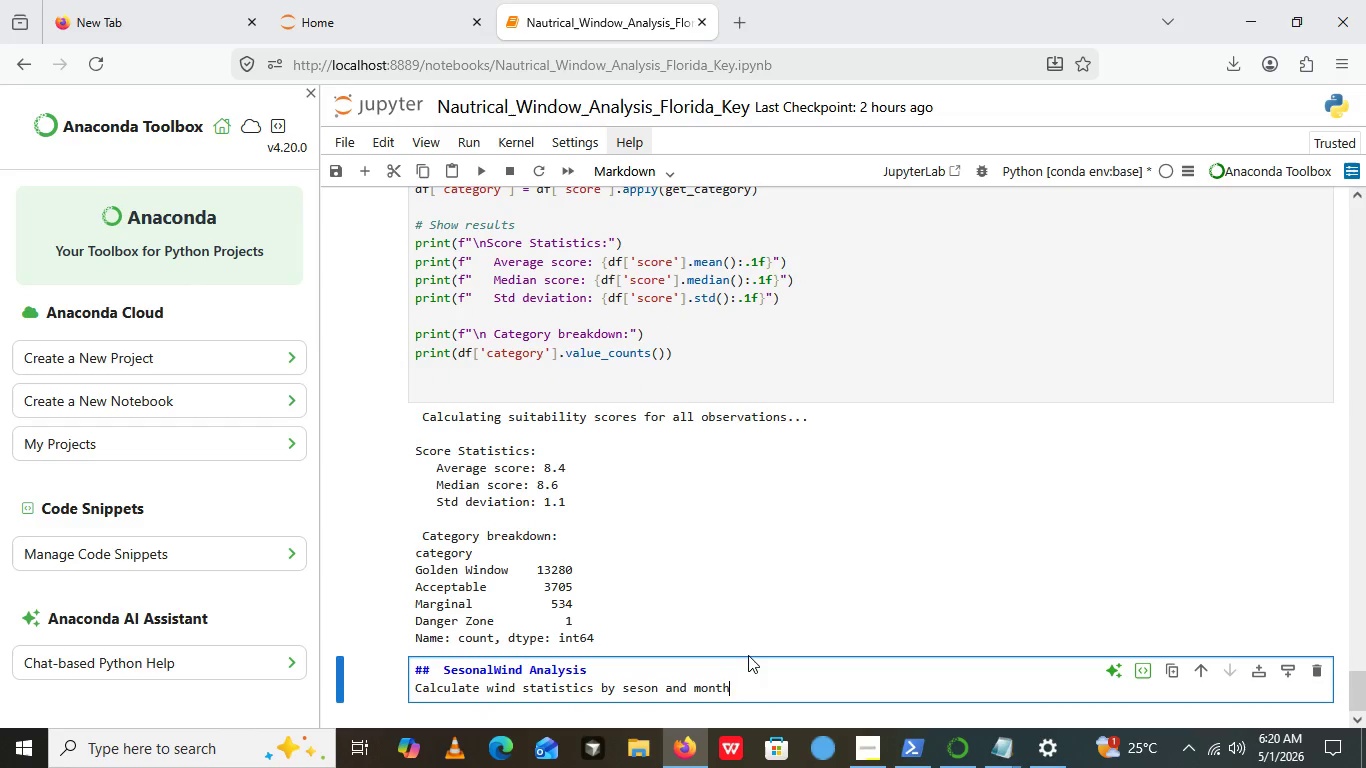 
key(Backspace)
type(. Use box plots to show monthly distriby)
key(Backspace)
type(utin and bat)
key(Backspace)
type(r h)
key(Backspace)
type(charts with r)
key(Backspace)
type(error bars to show w)
key(Backspace)
type(e)
key(Backspace)
type(seasonal volatile)
 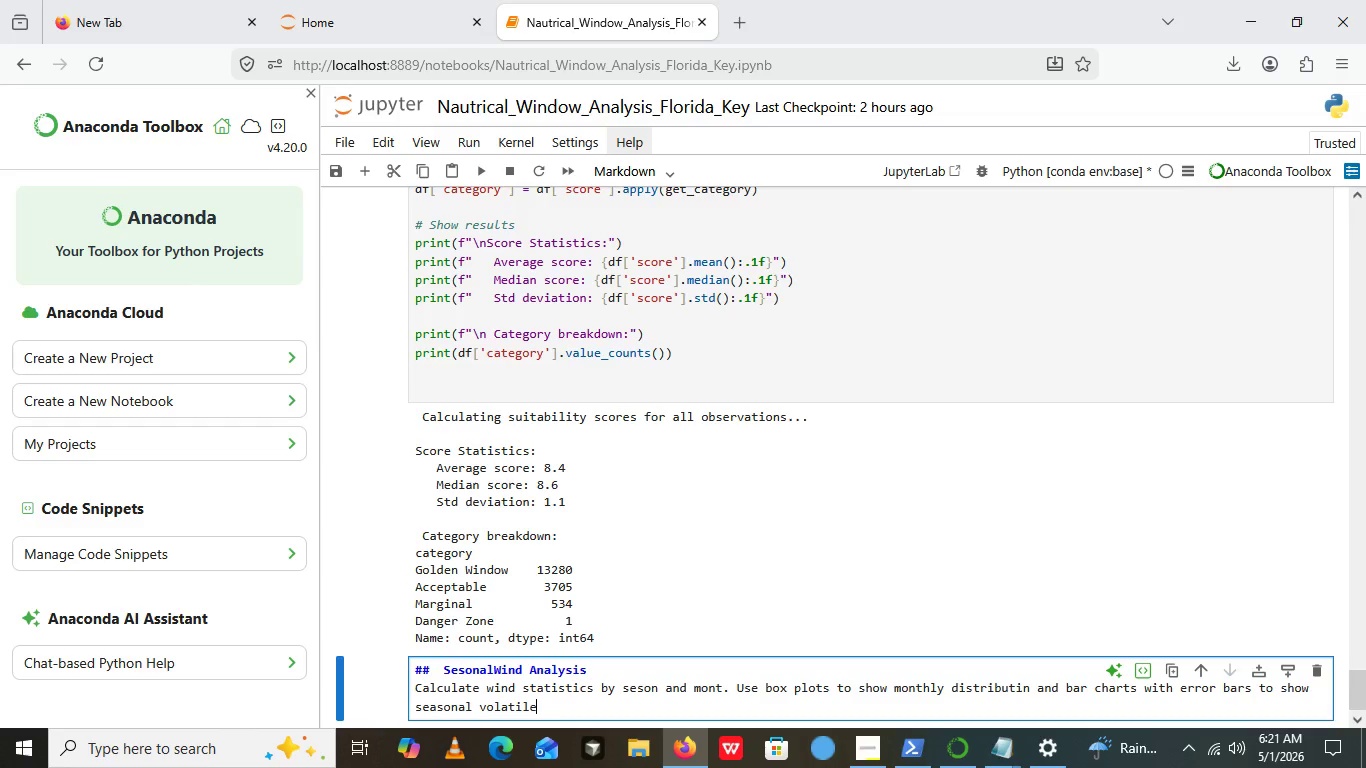 
wait(5.81)
 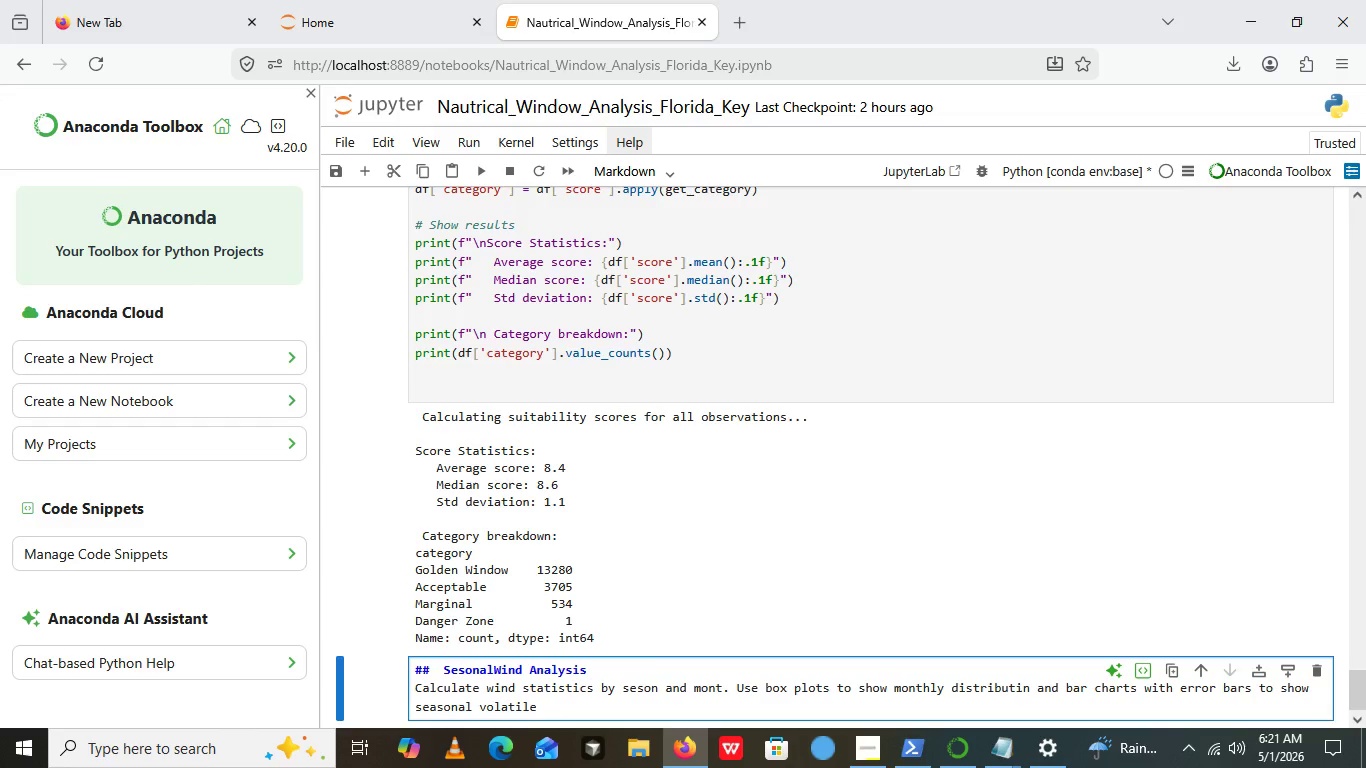 
key(Backspace)
type(ity.)
 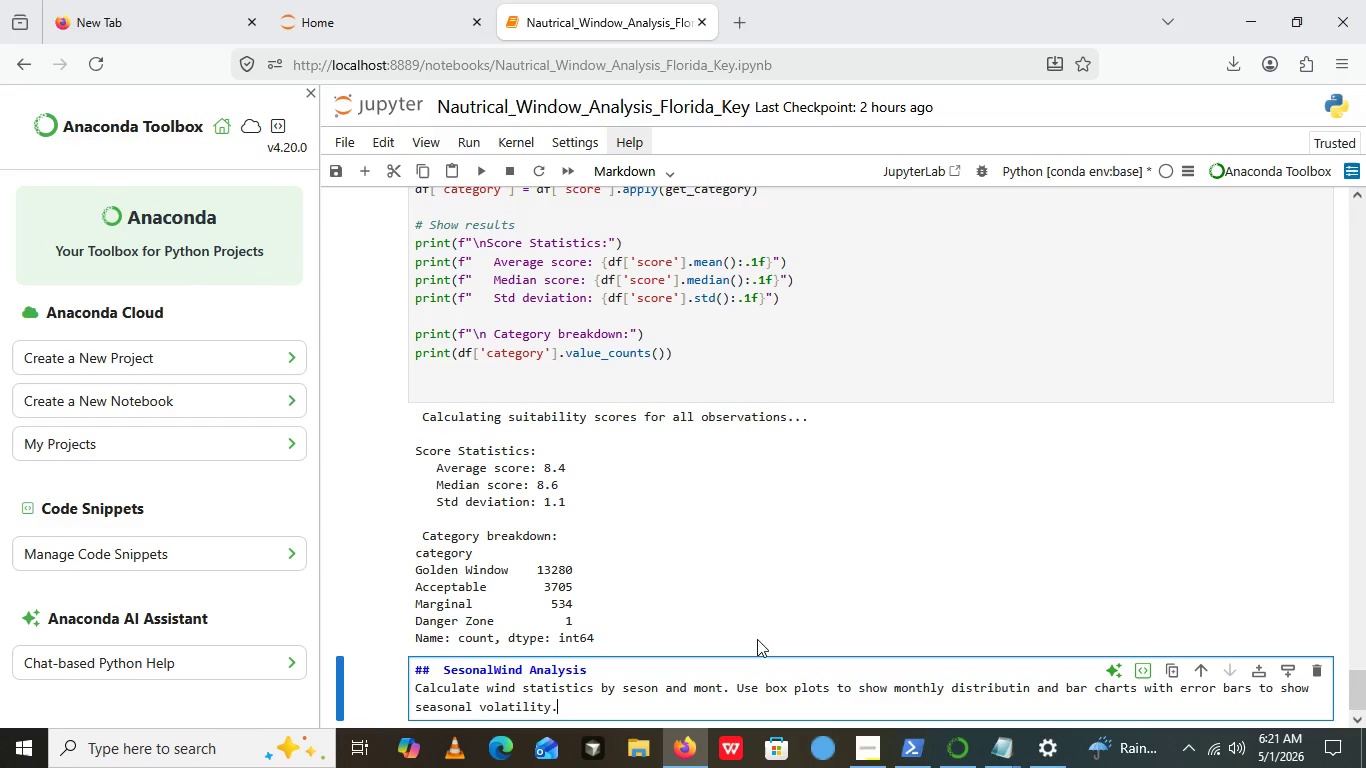 
wait(9.78)
 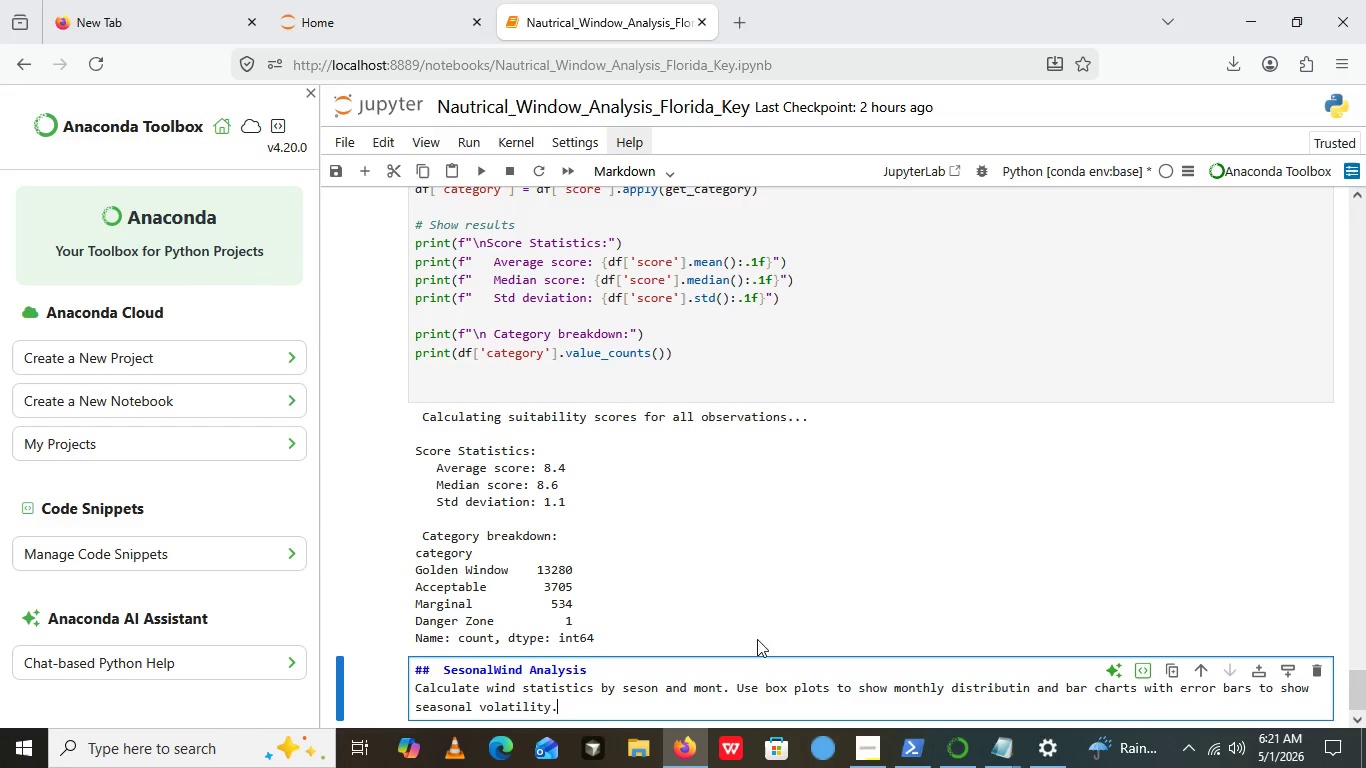 
mouse_move([613, 617])
 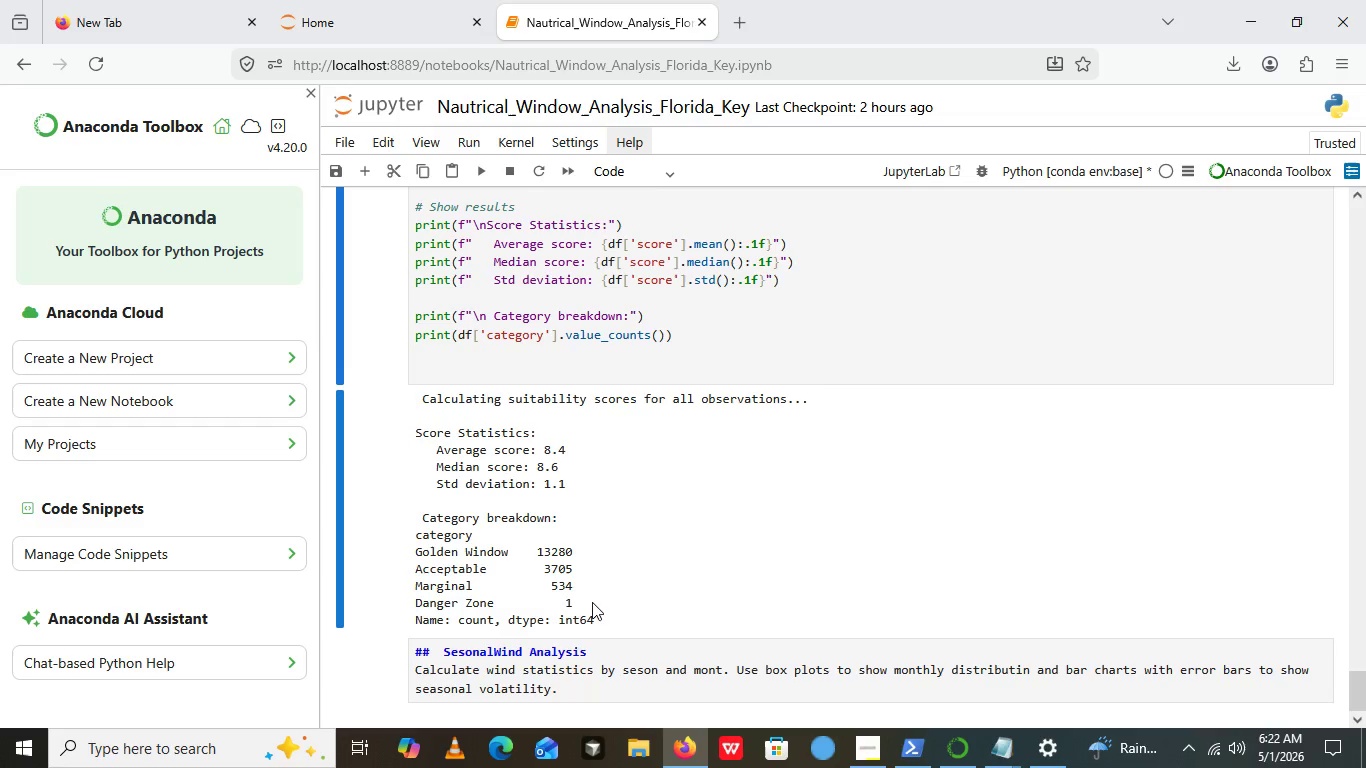 
left_click([592, 602])
 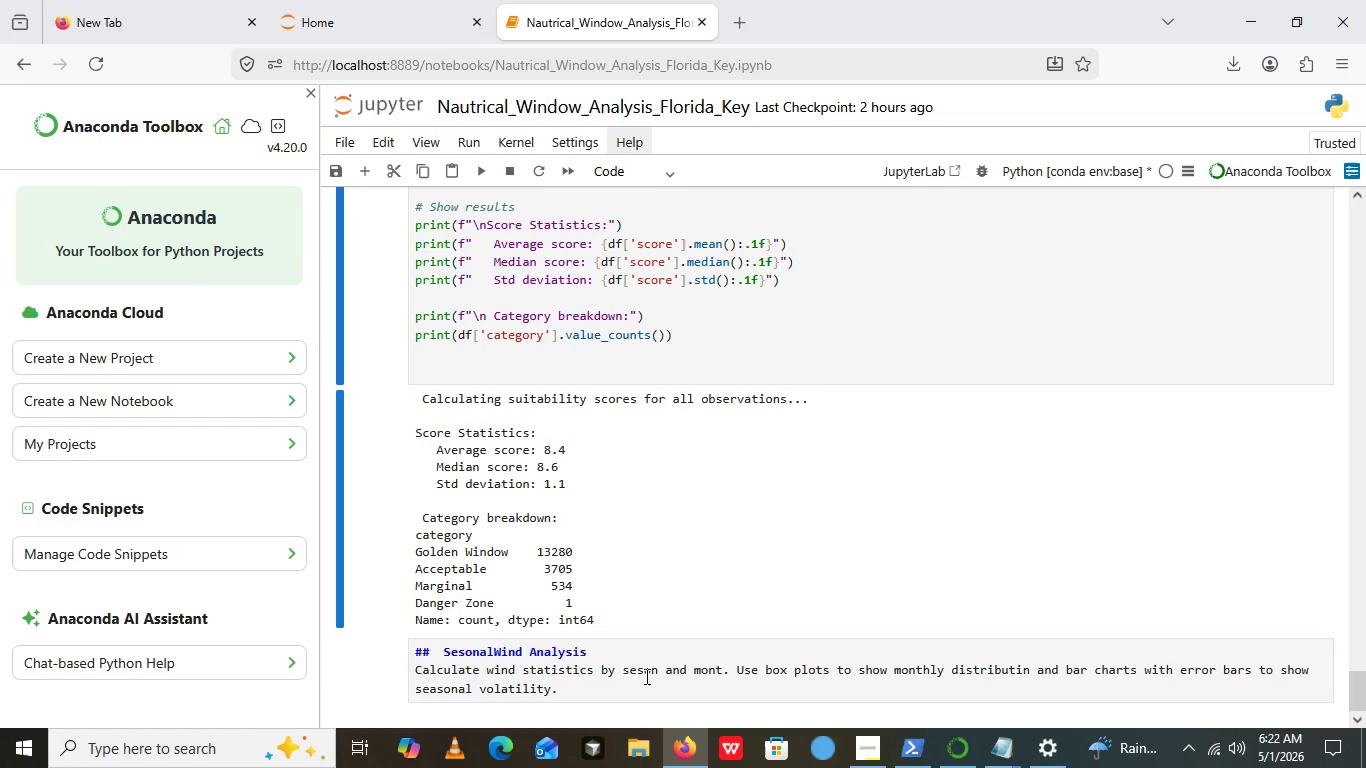 
left_click([645, 676])
 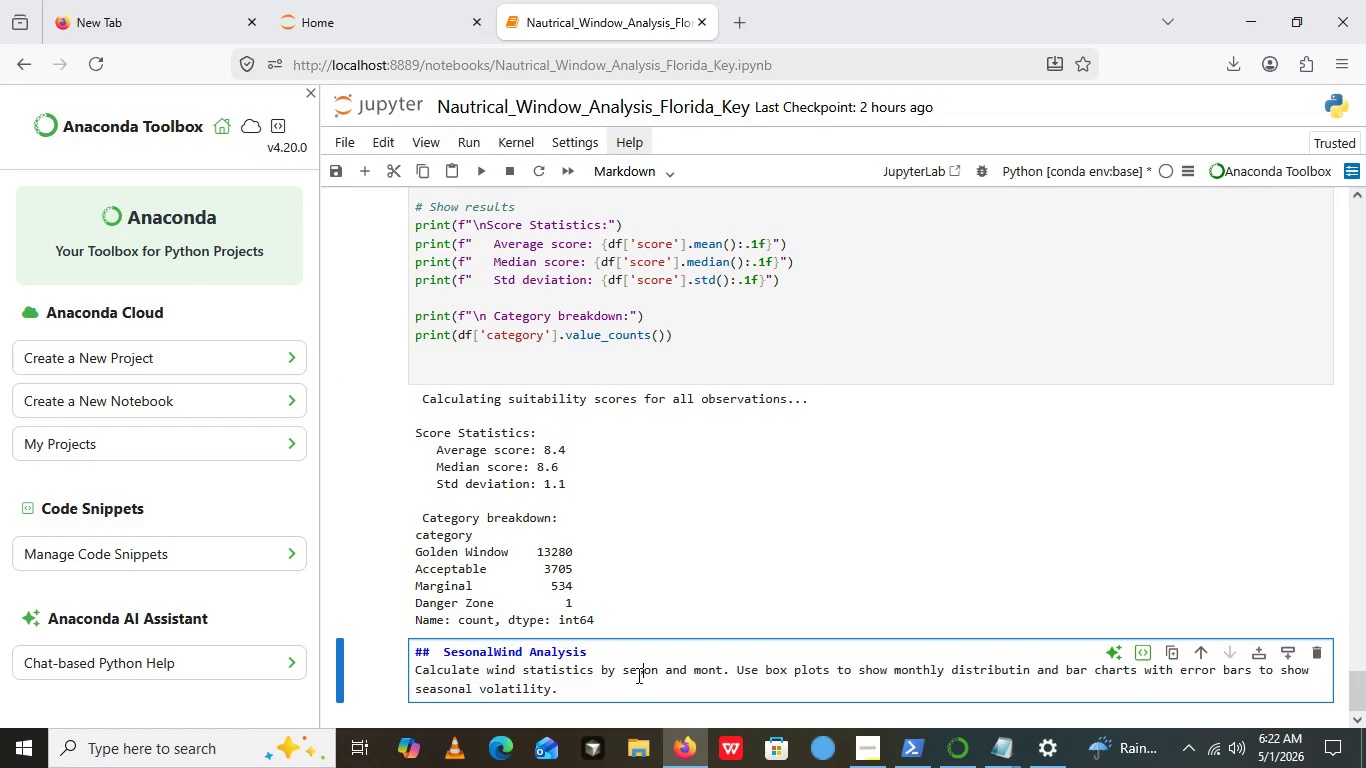 
left_click([637, 675])
 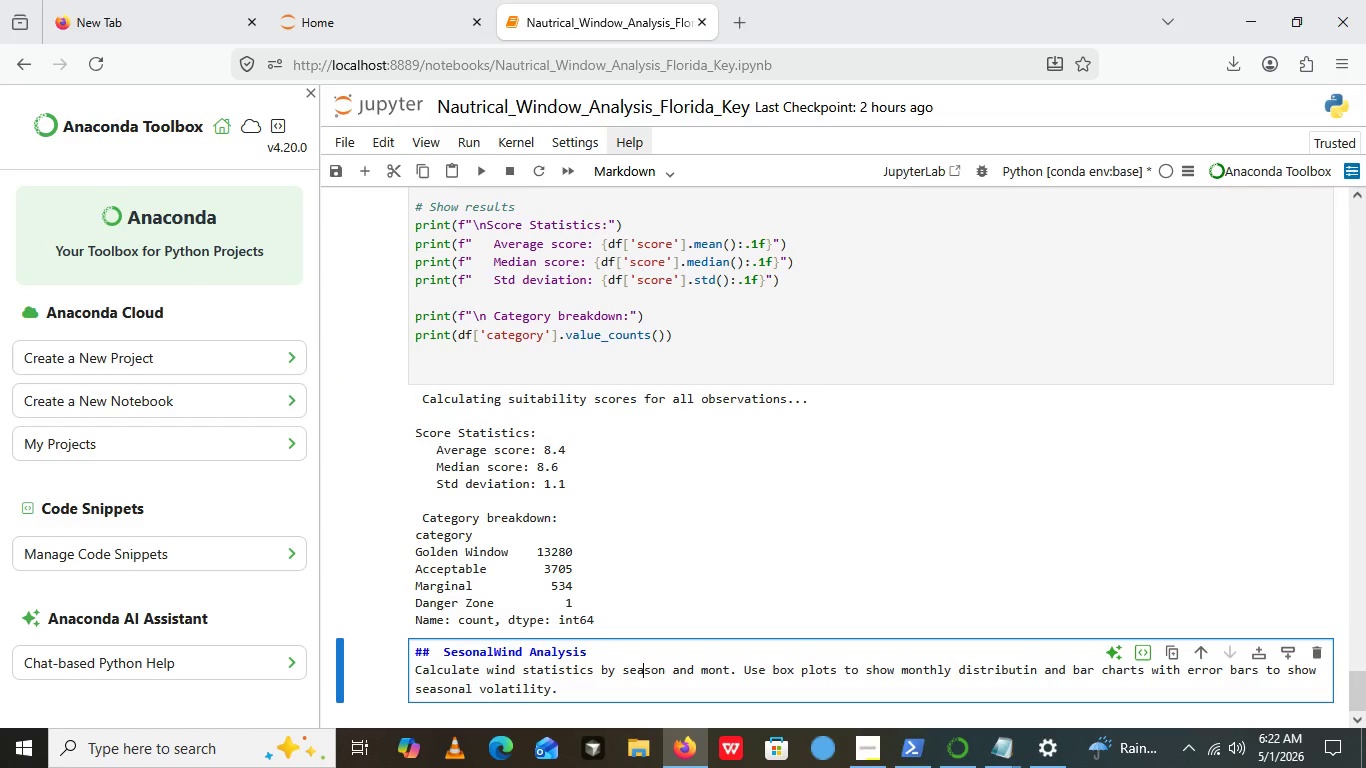 
key(A)
 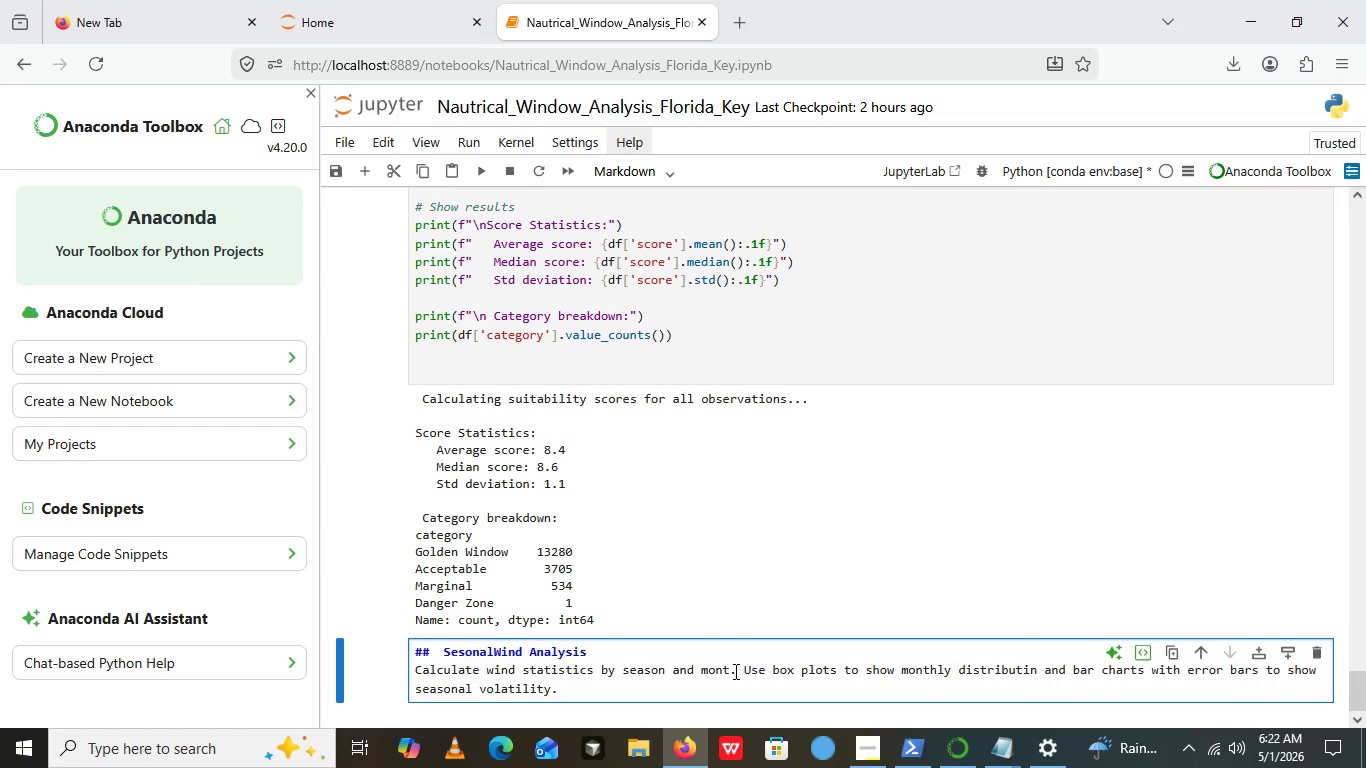 
left_click([734, 671])
 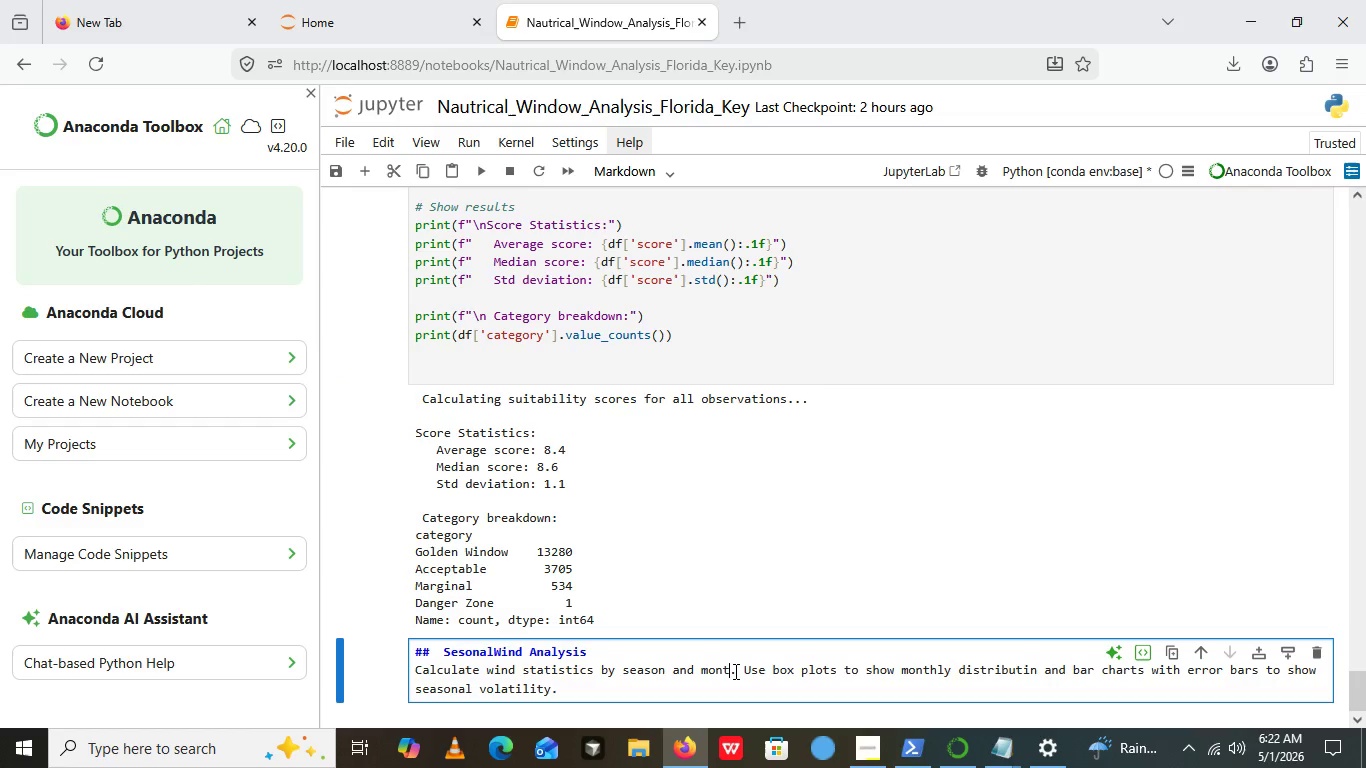 
key(ArrowLeft)
 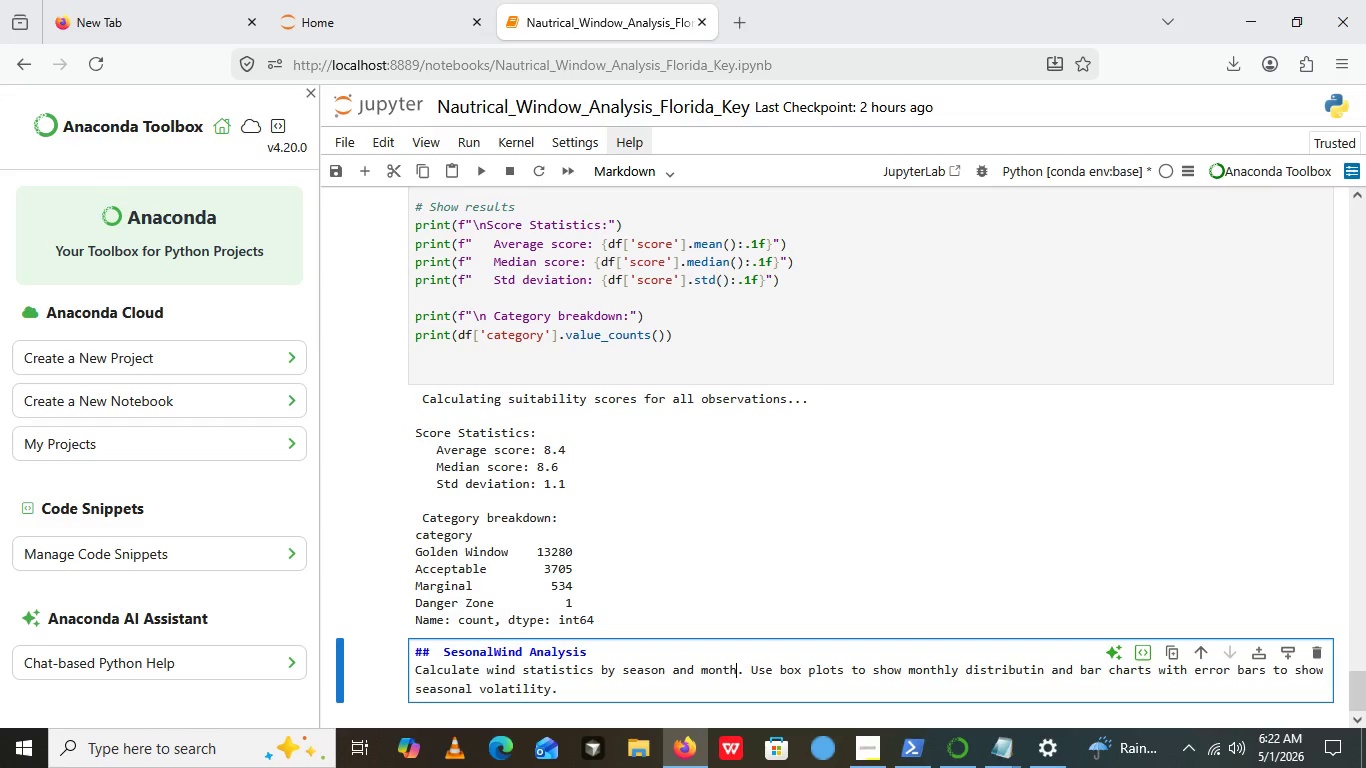 
key(H)
 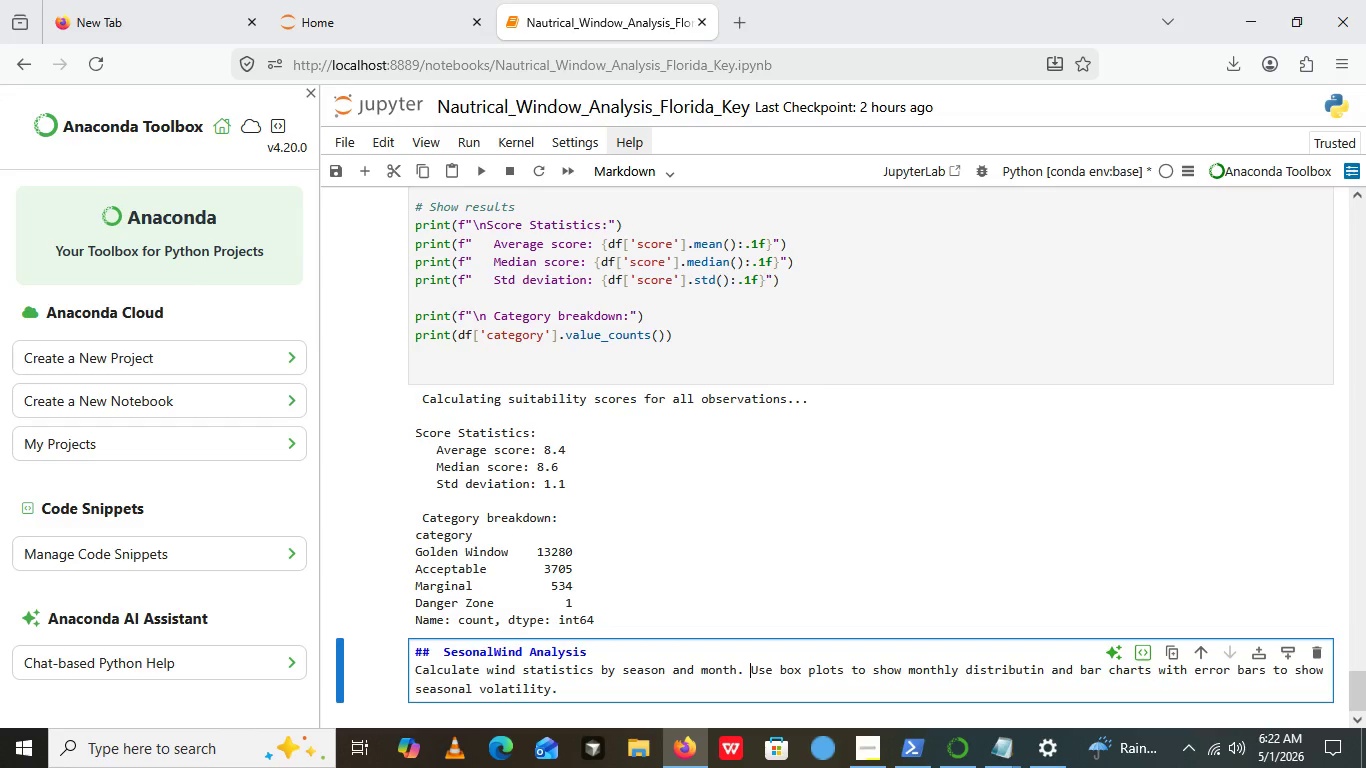 
key(ArrowRight)
 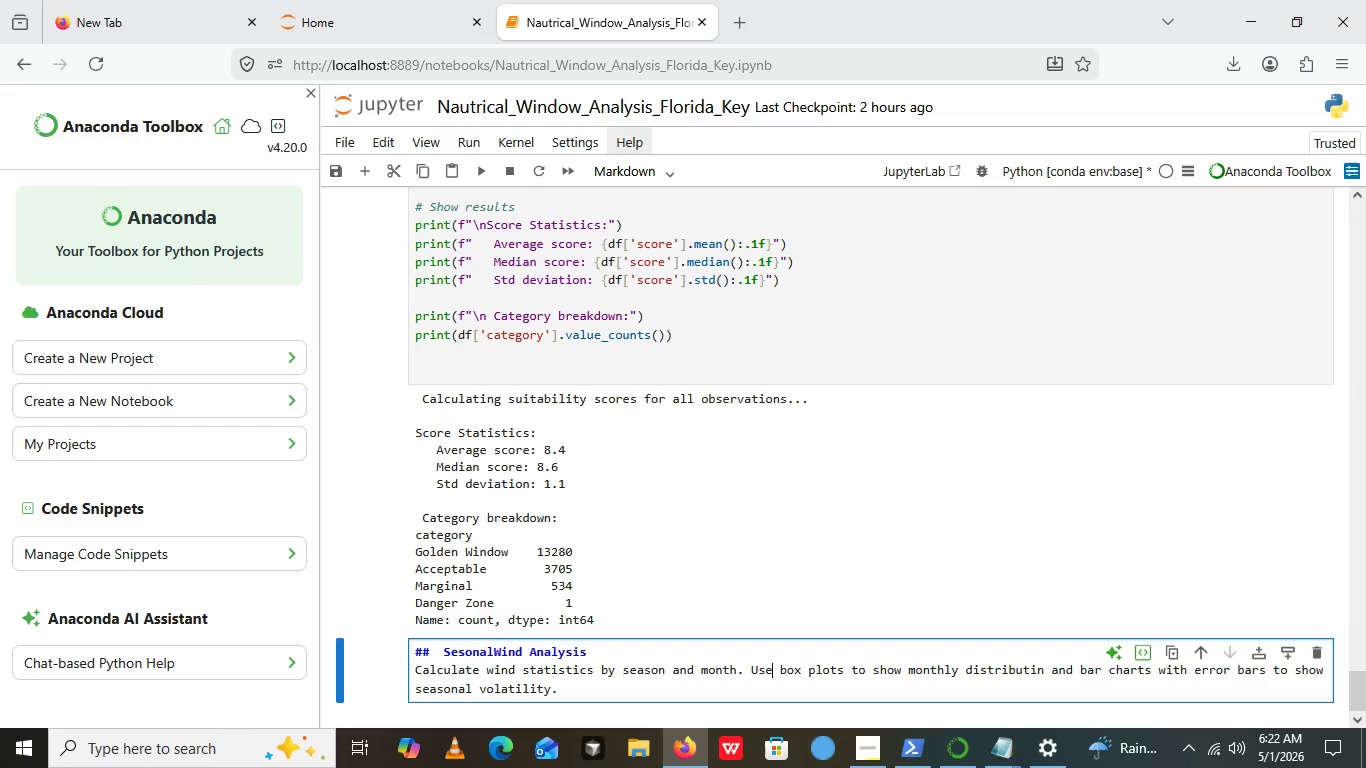 
key(ArrowRight)
 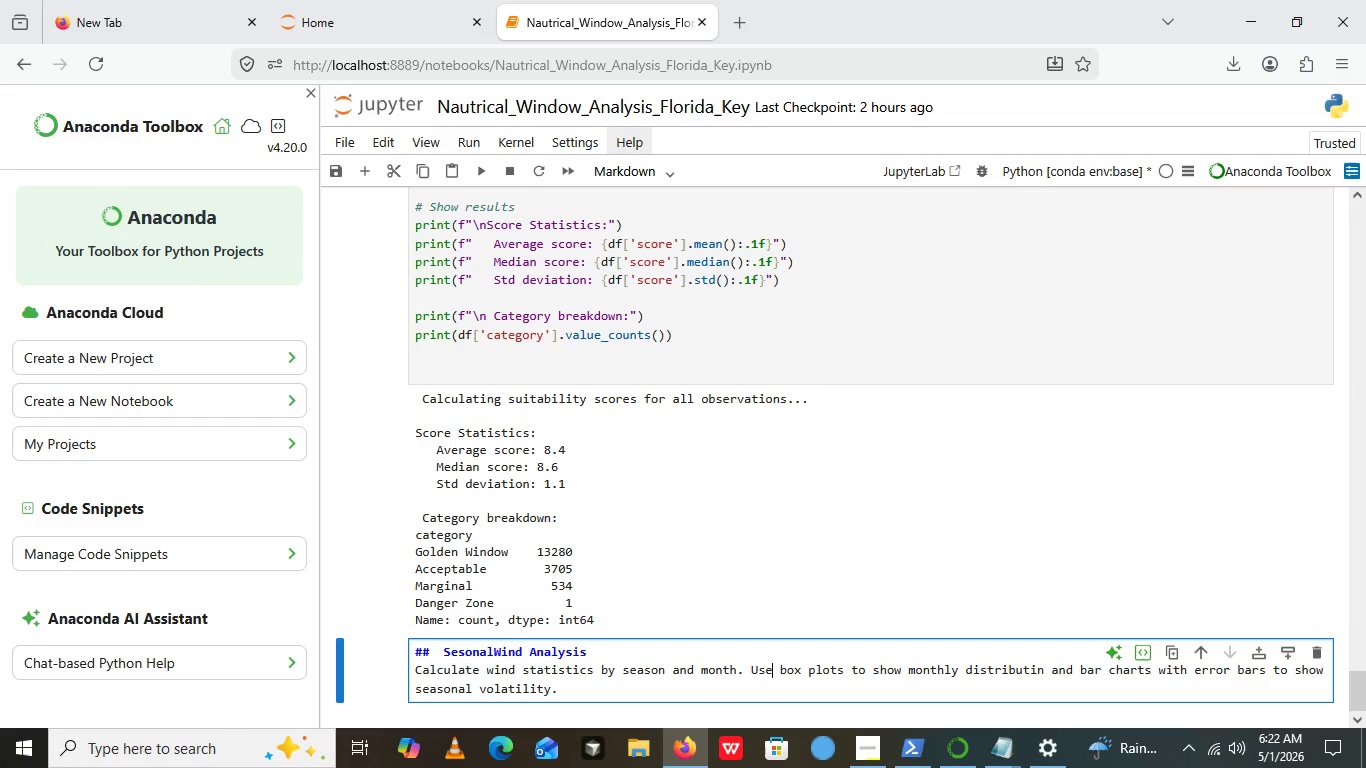 
key(ArrowRight)
 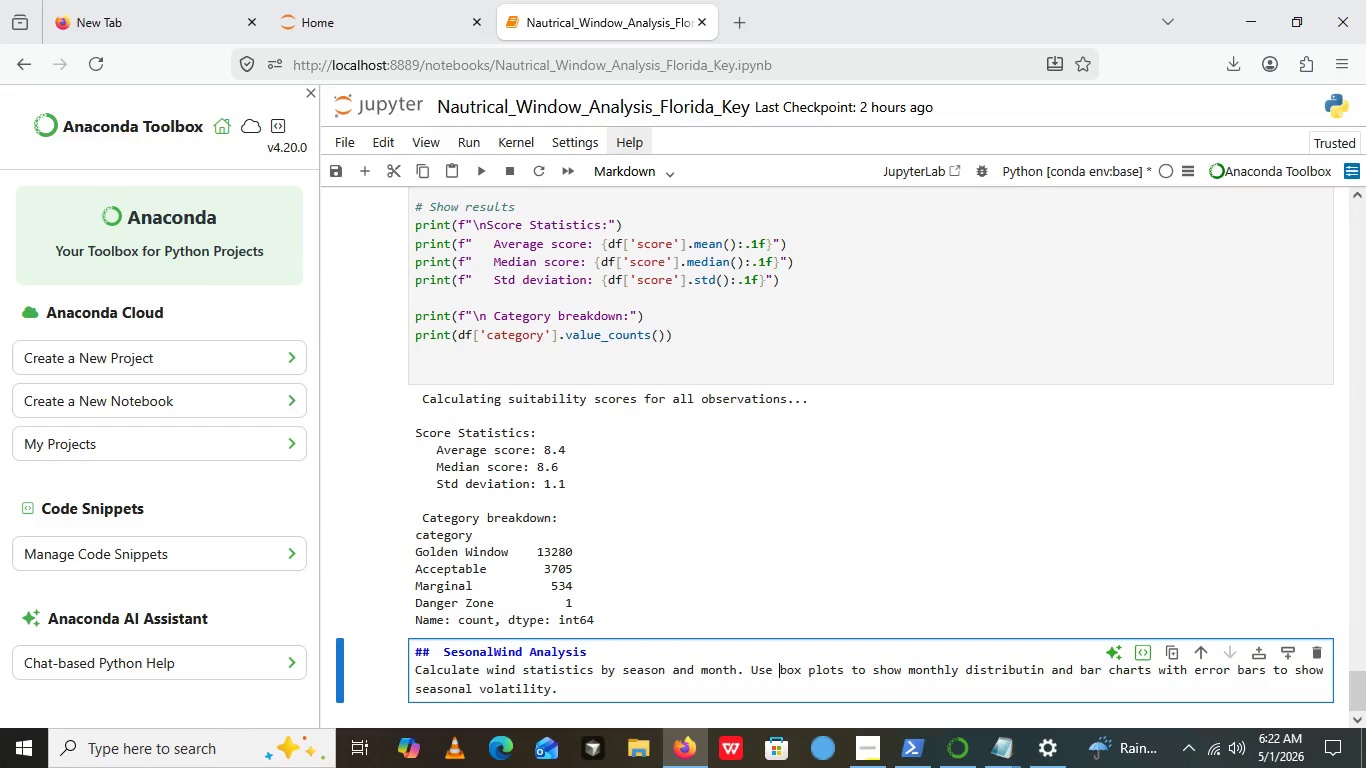 
key(ArrowRight)
 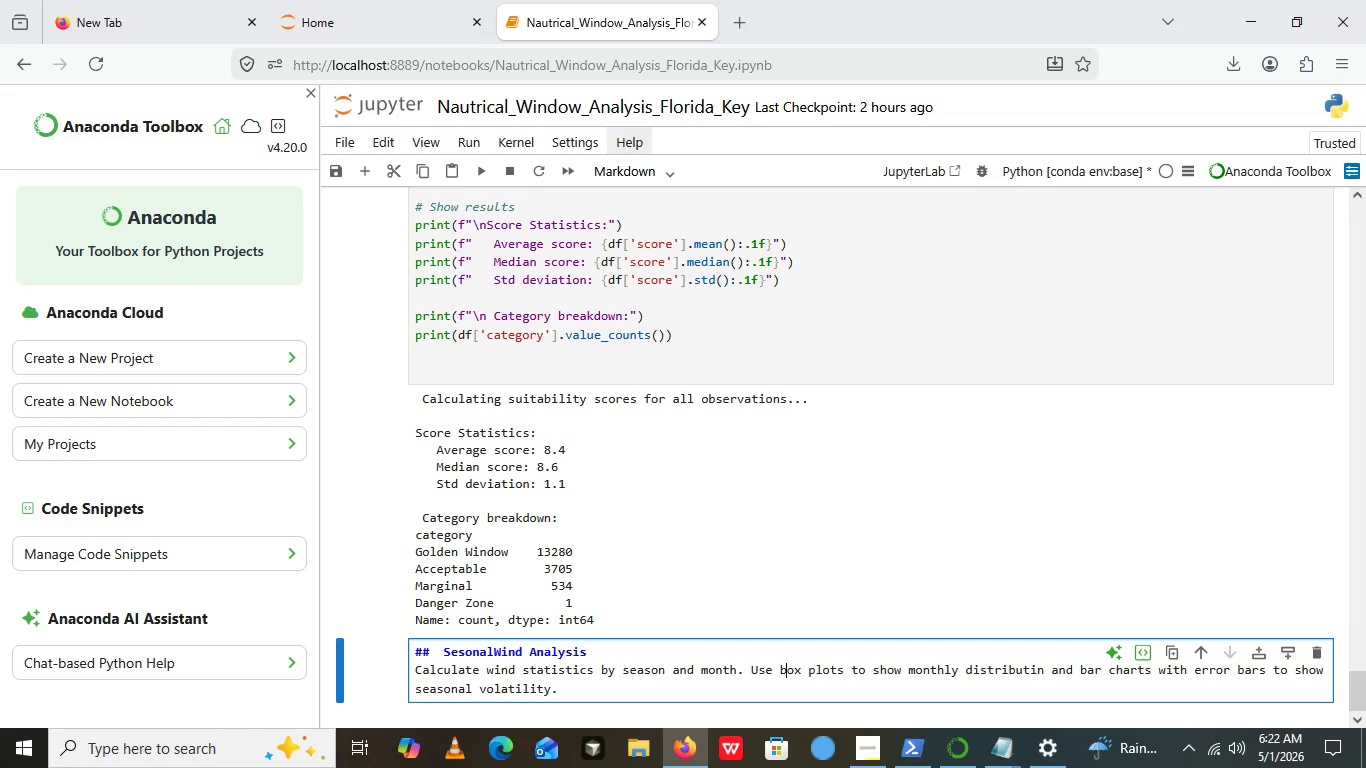 
key(ArrowRight)
 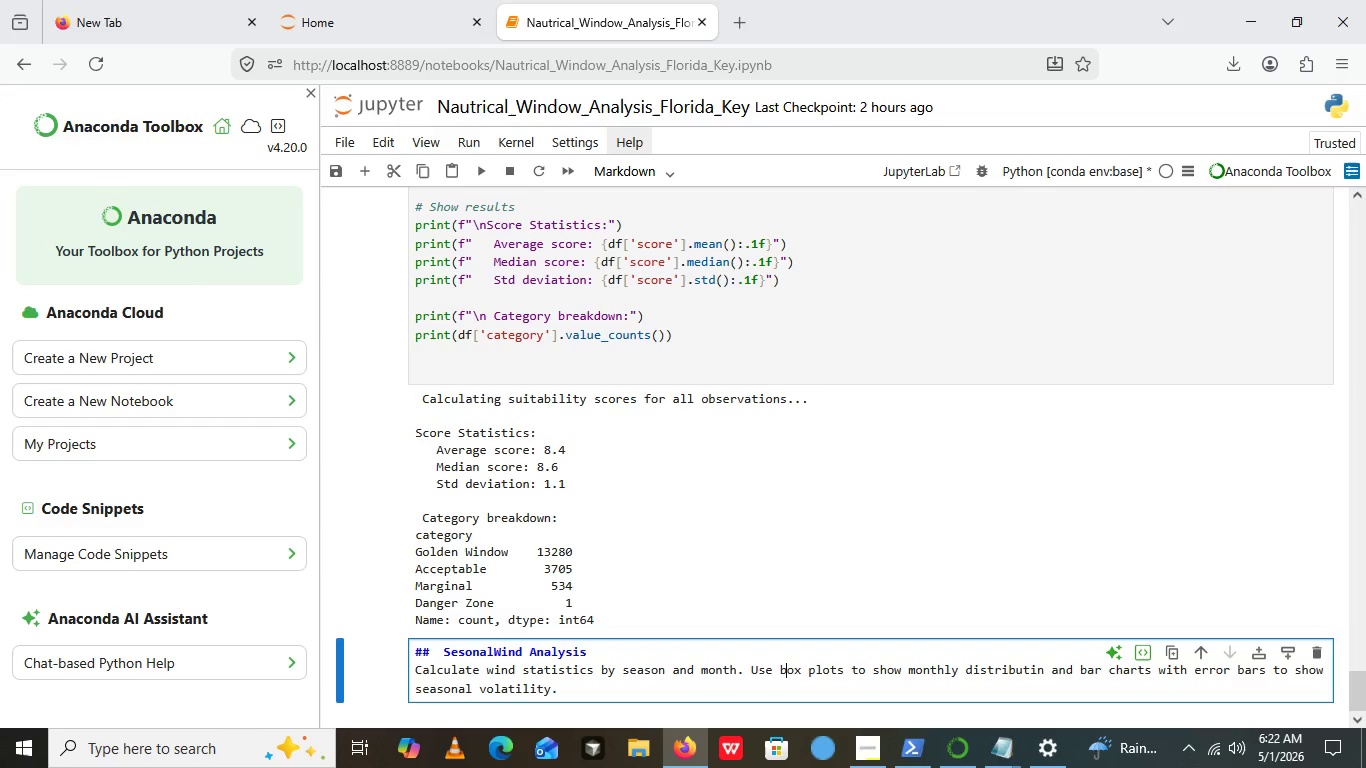 
key(ArrowRight)
 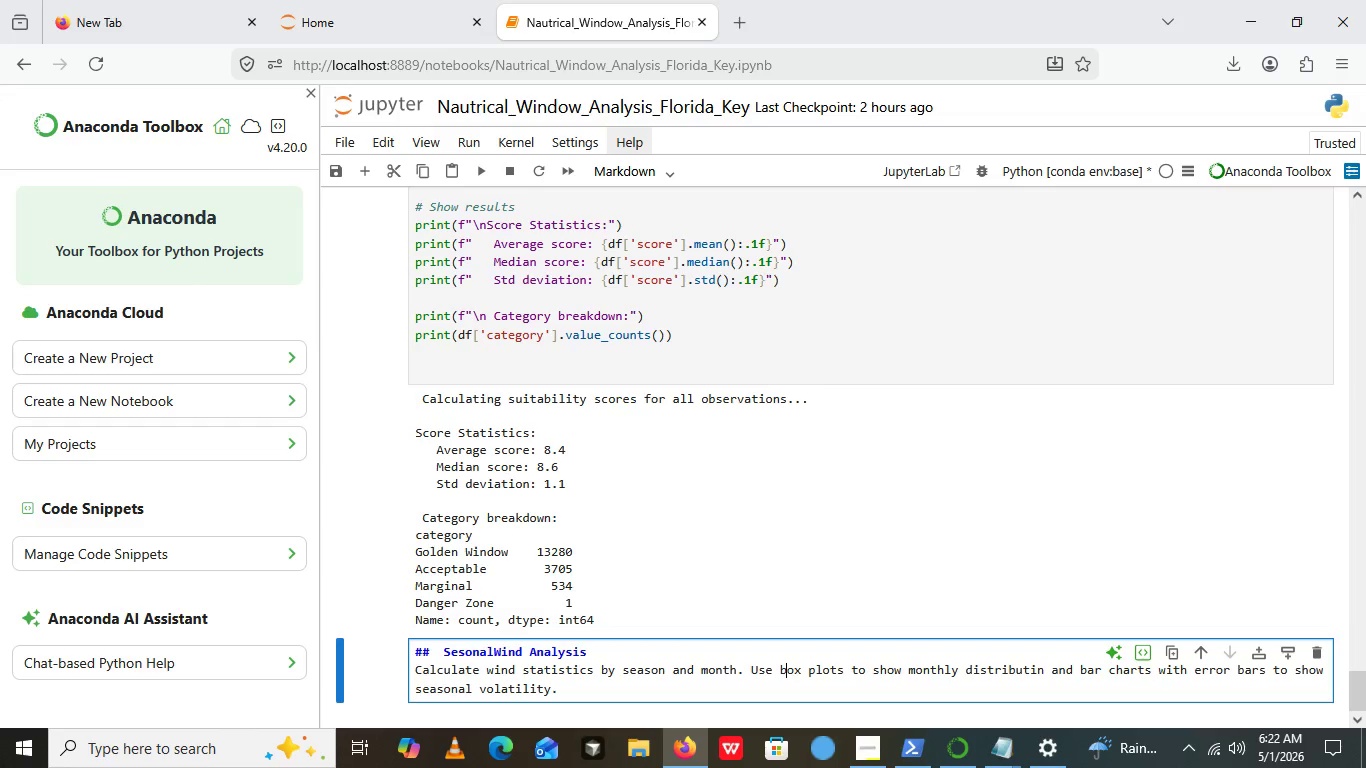 
key(ArrowRight)
 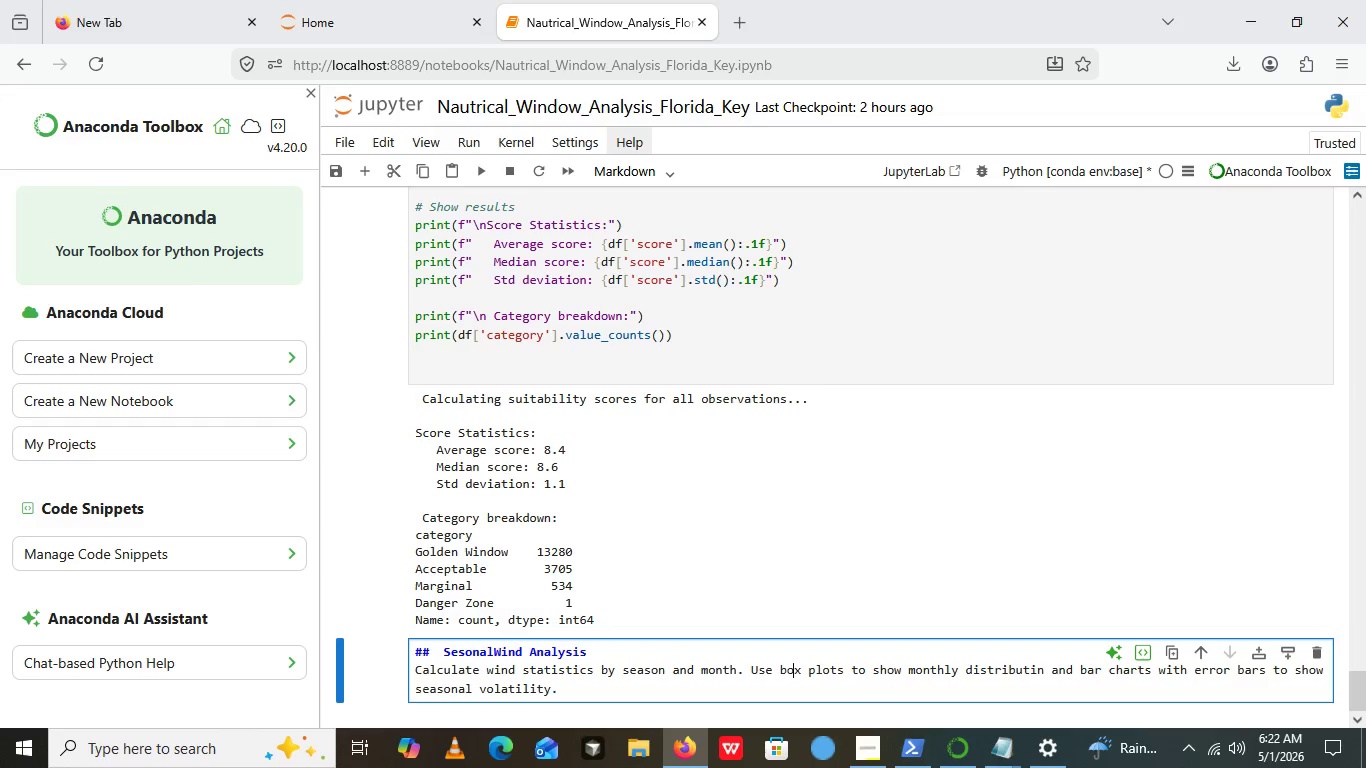 
key(ArrowRight)
 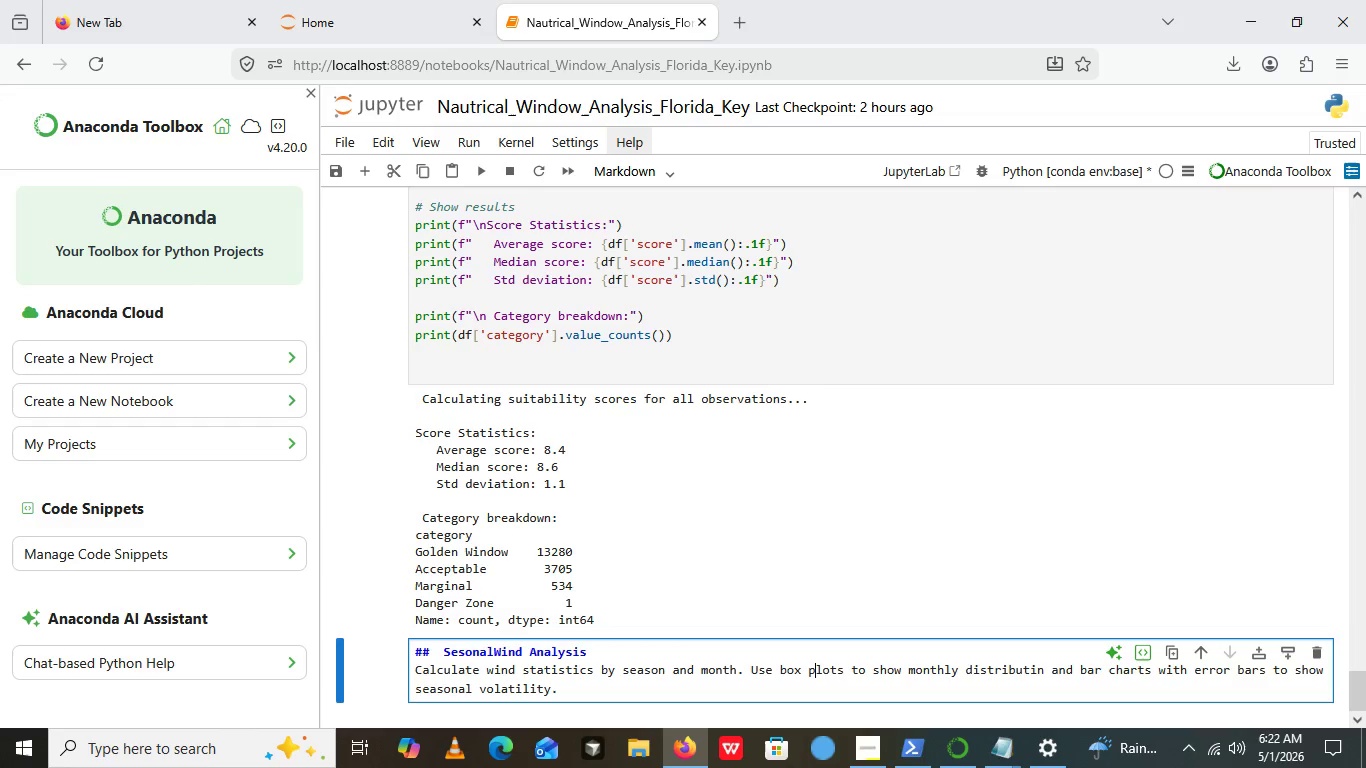 
key(ArrowRight)
 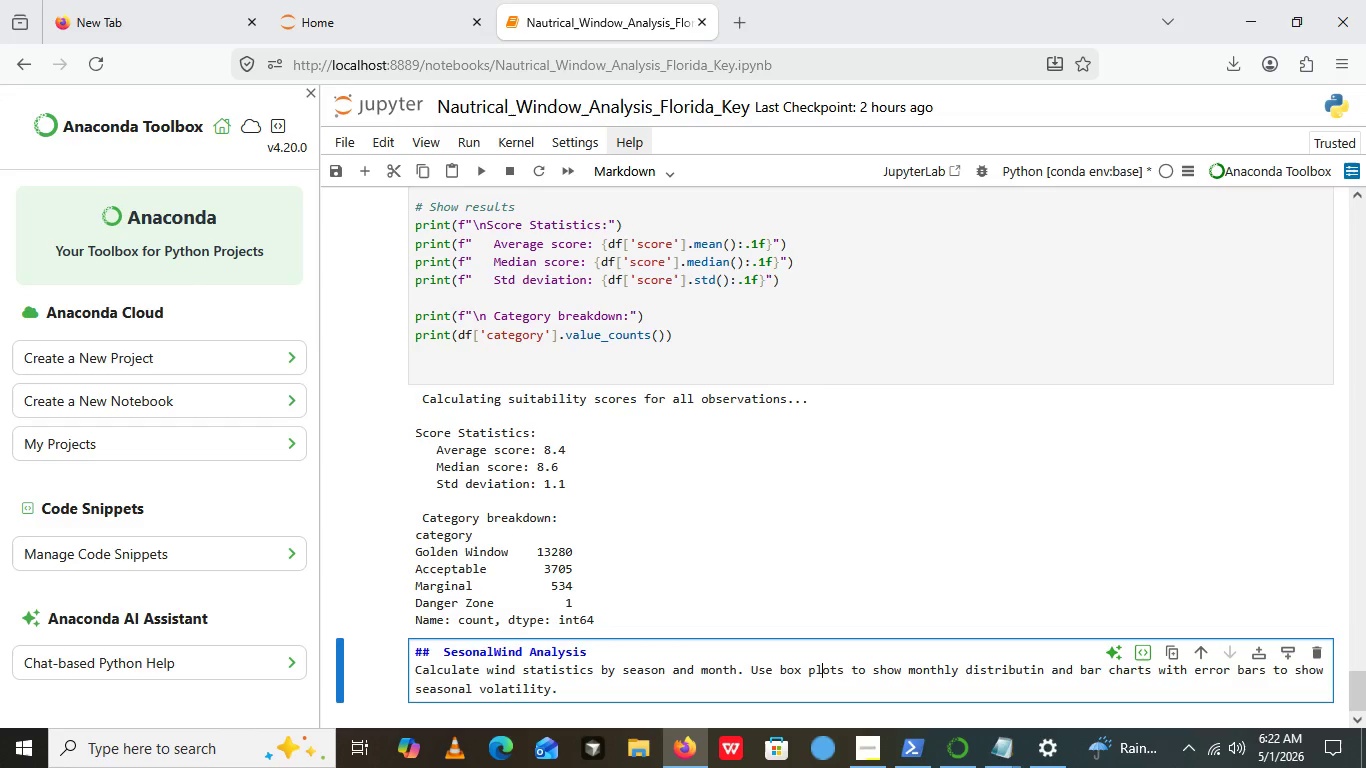 
key(ArrowRight)
 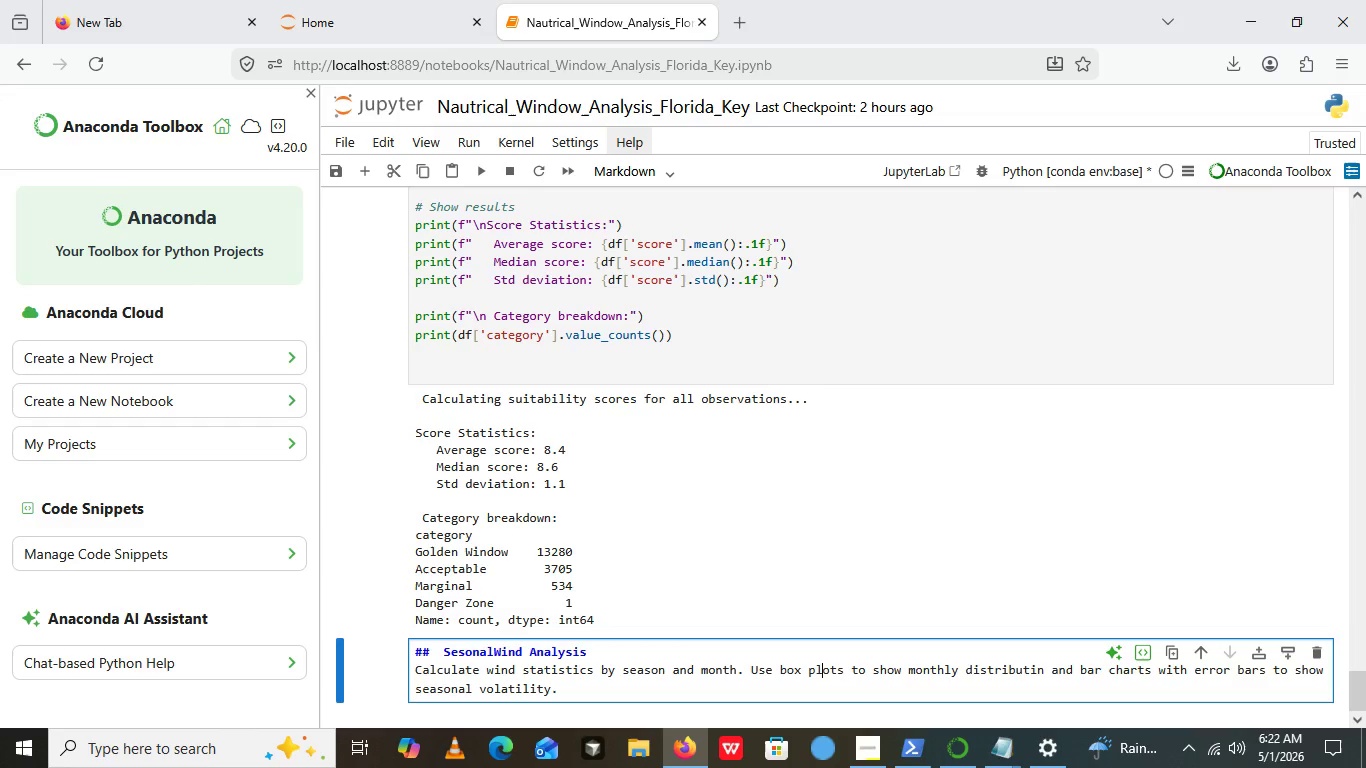 
key(ArrowRight)
 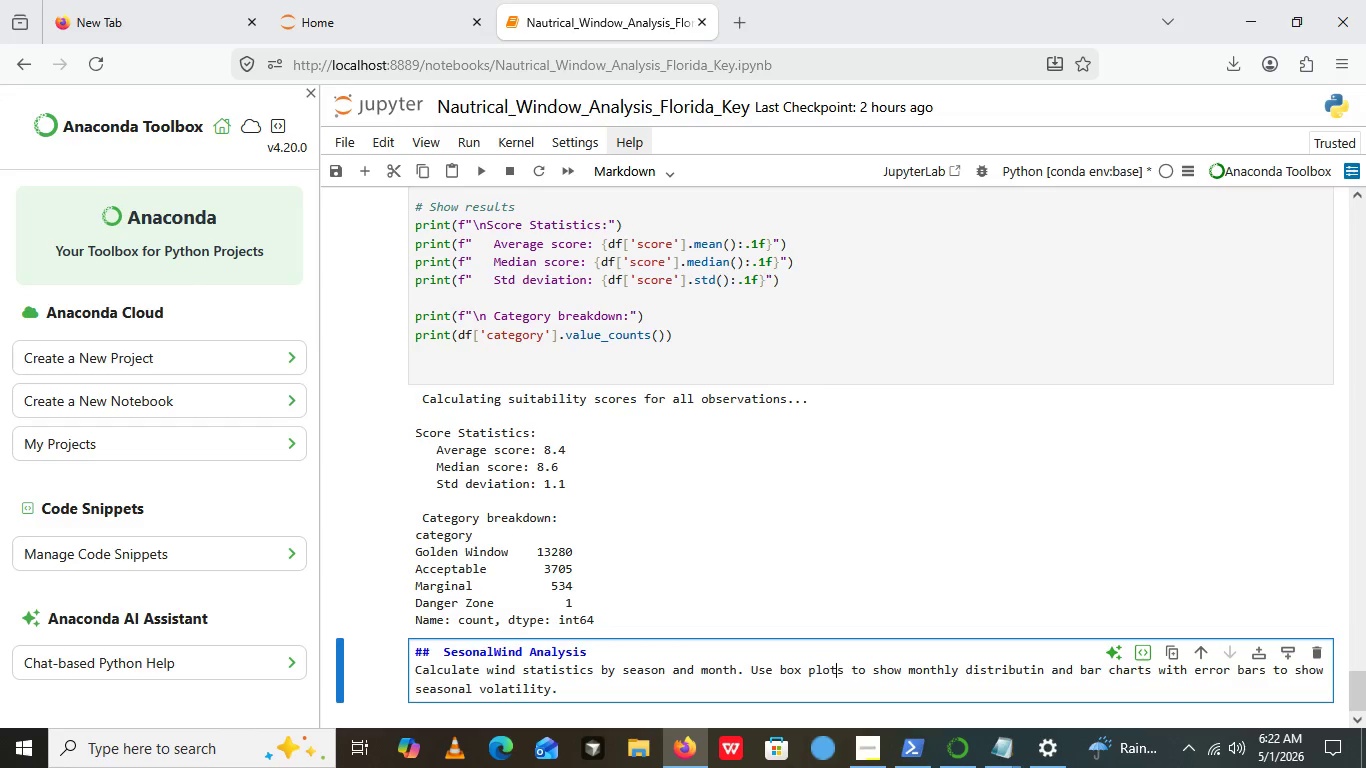 
hold_key(key=ArrowRight, duration=0.67)
 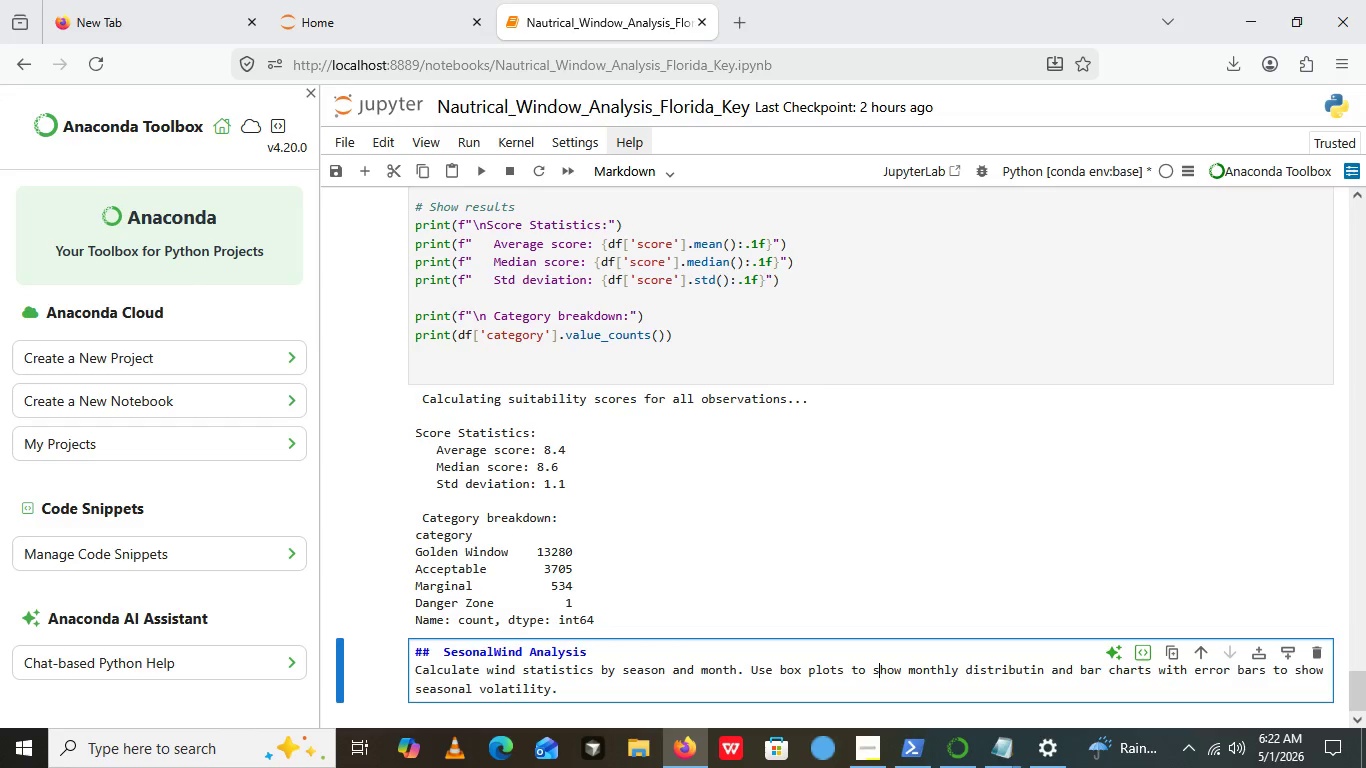 
hold_key(key=ArrowRight, duration=0.58)
 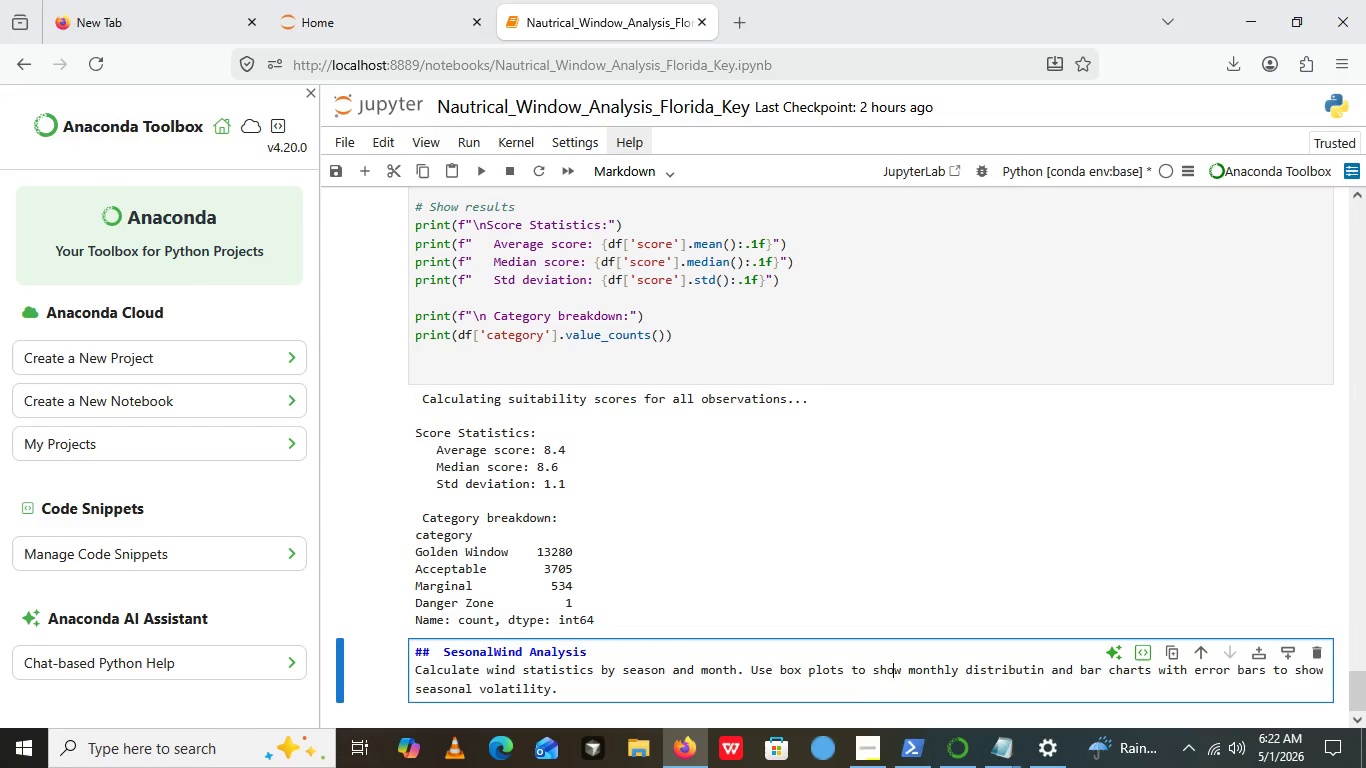 
key(ArrowRight)
 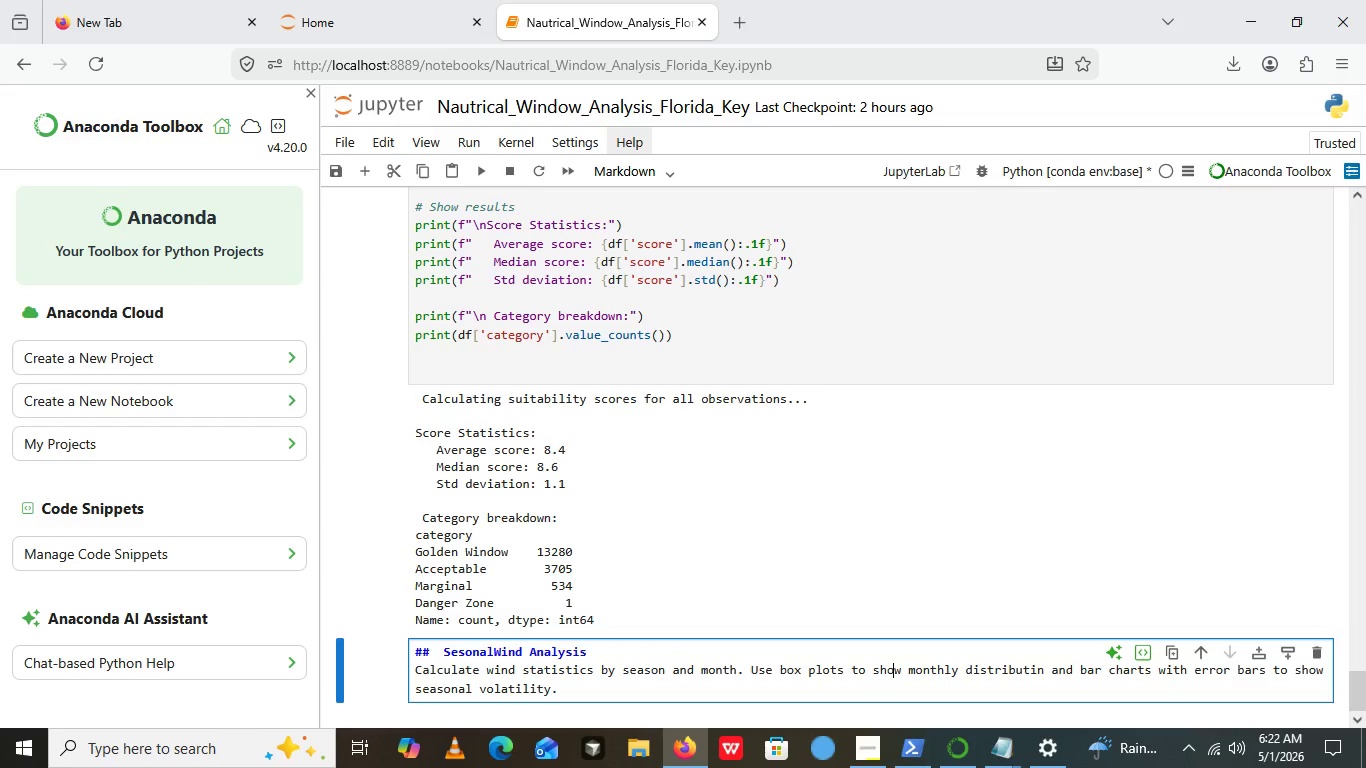 
key(ArrowRight)
 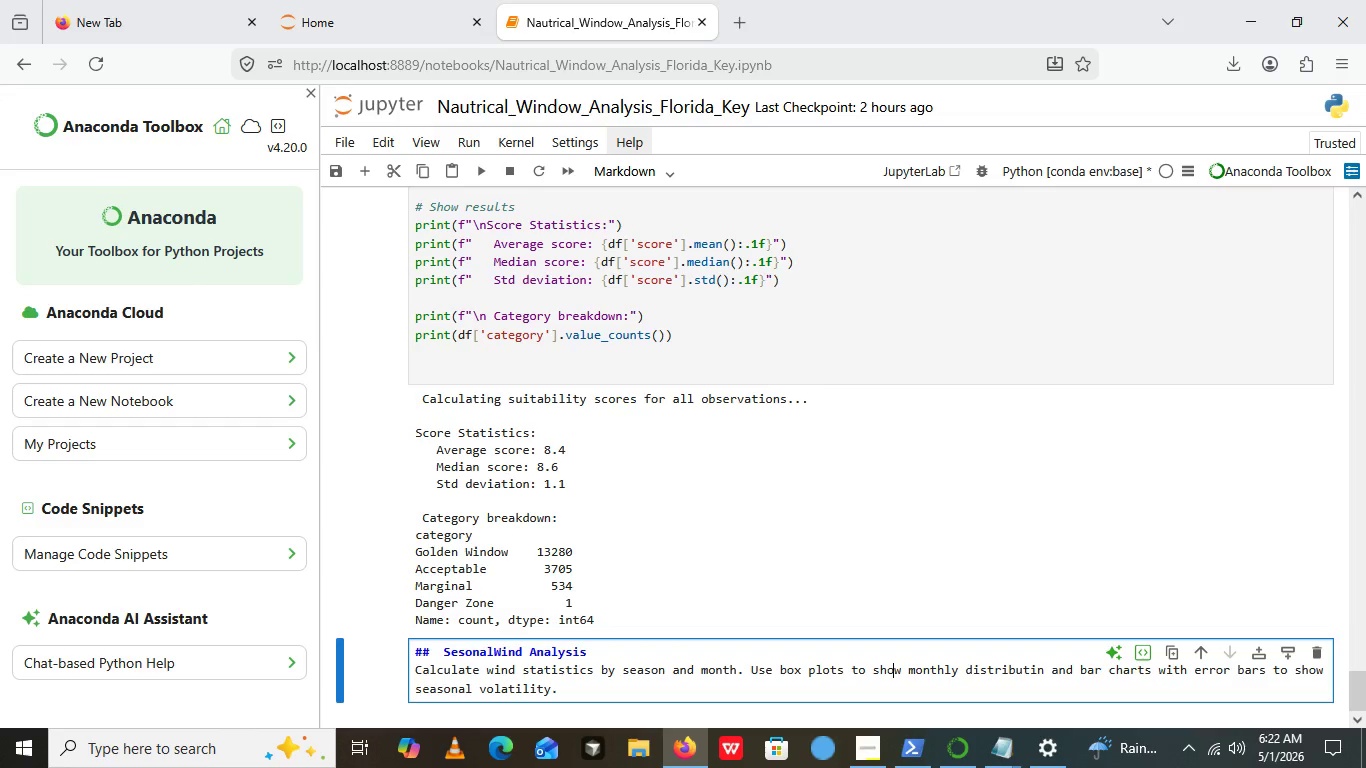 
key(ArrowRight)
 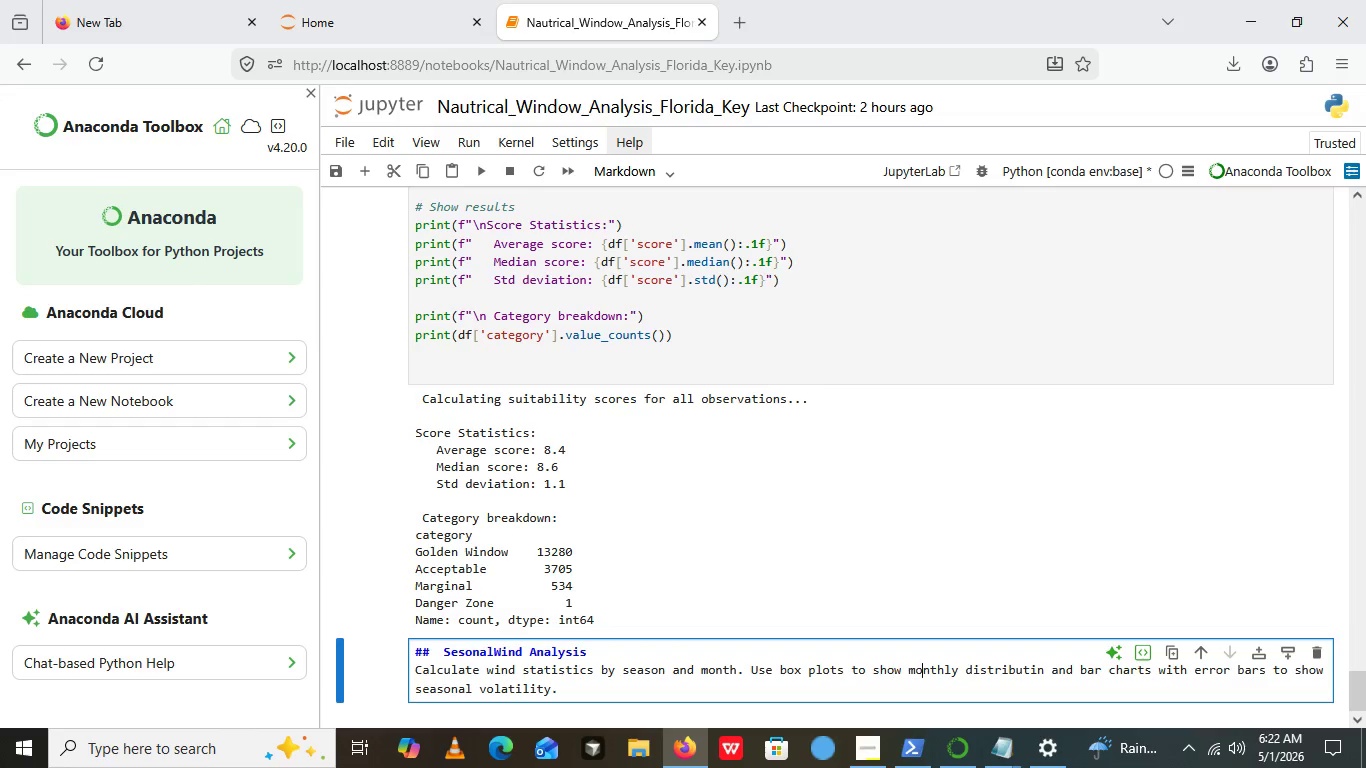 
hold_key(key=ArrowRight, duration=0.77)
 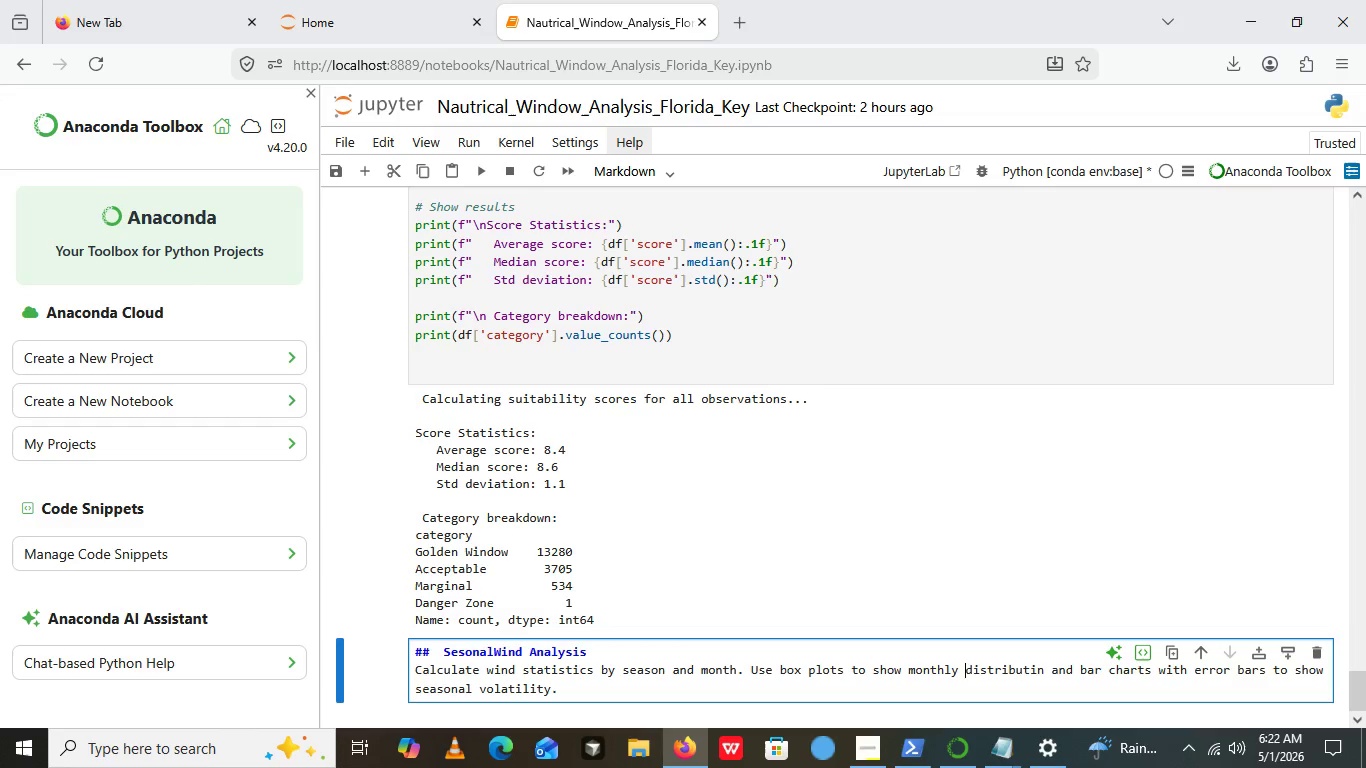 
key(ArrowRight)
 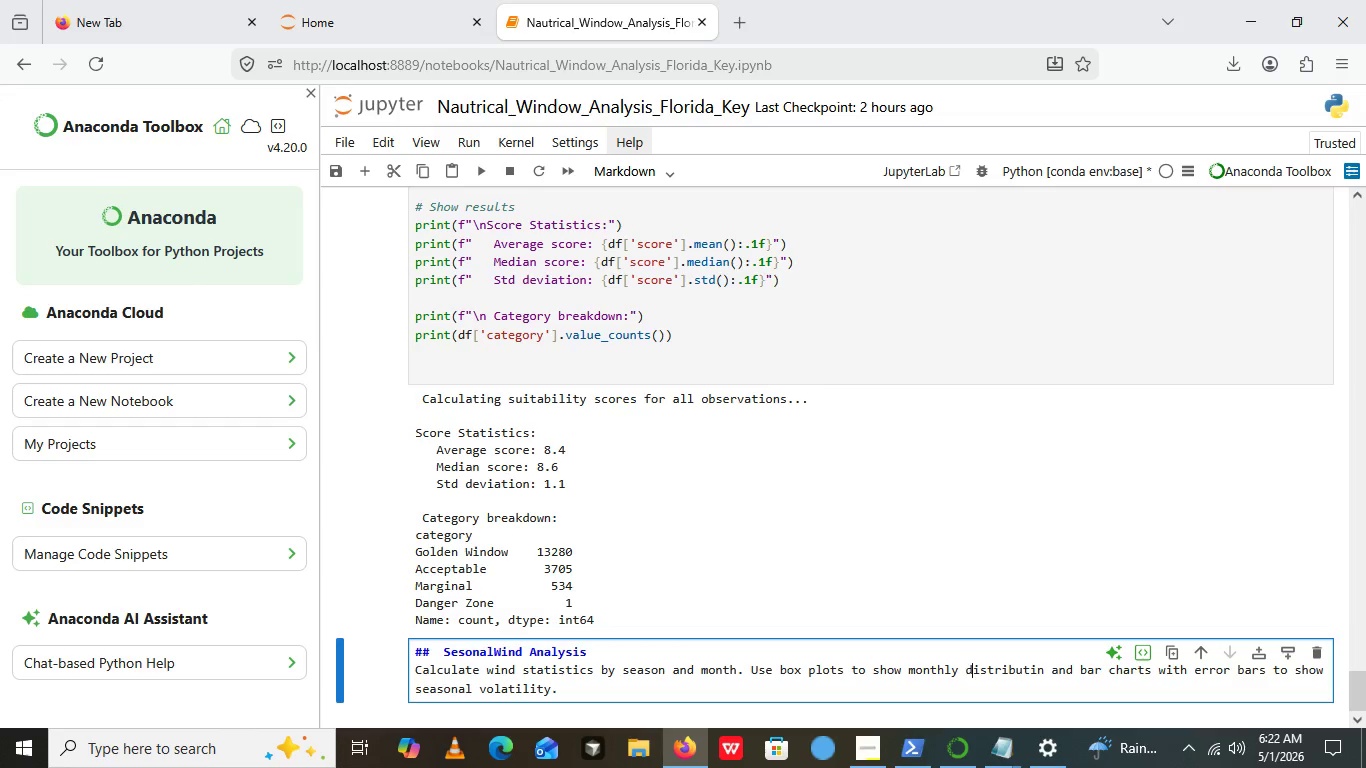 
key(ArrowRight)
 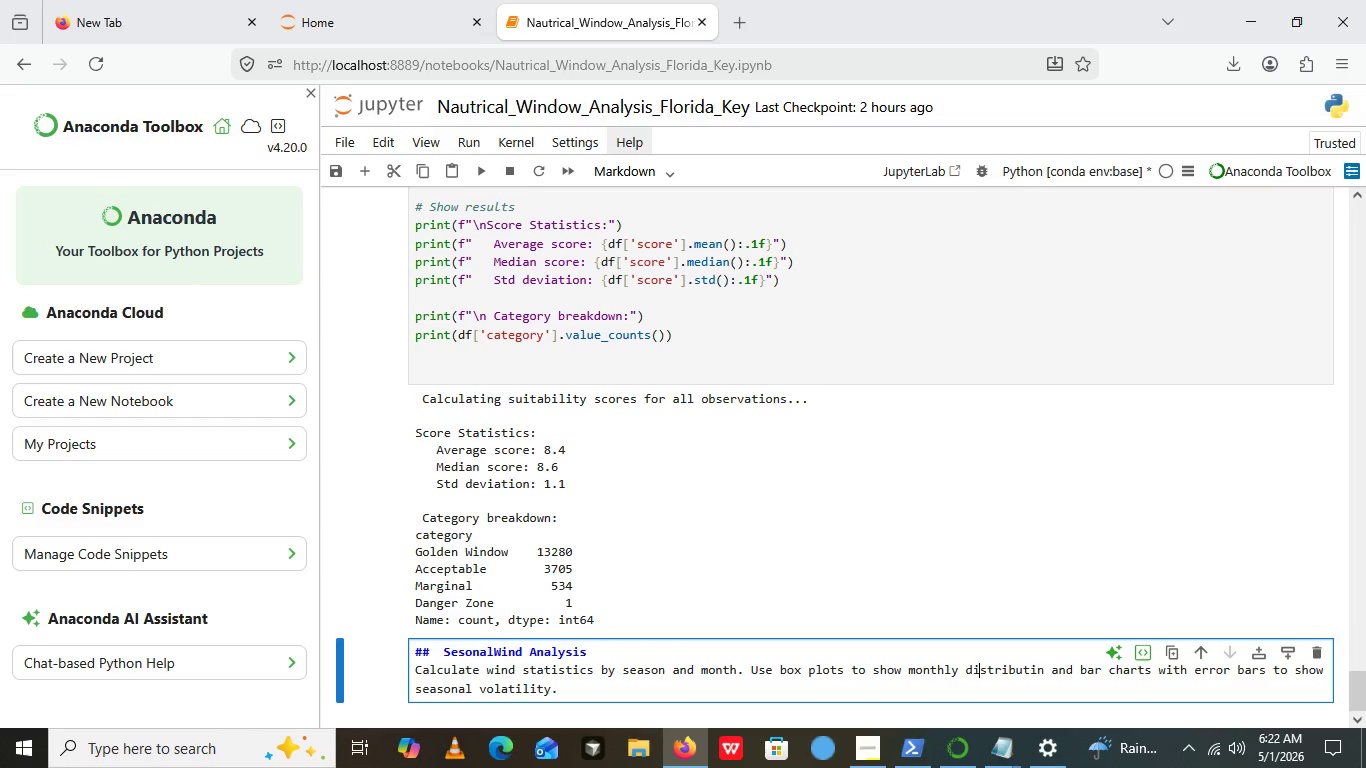 
key(ArrowRight)
 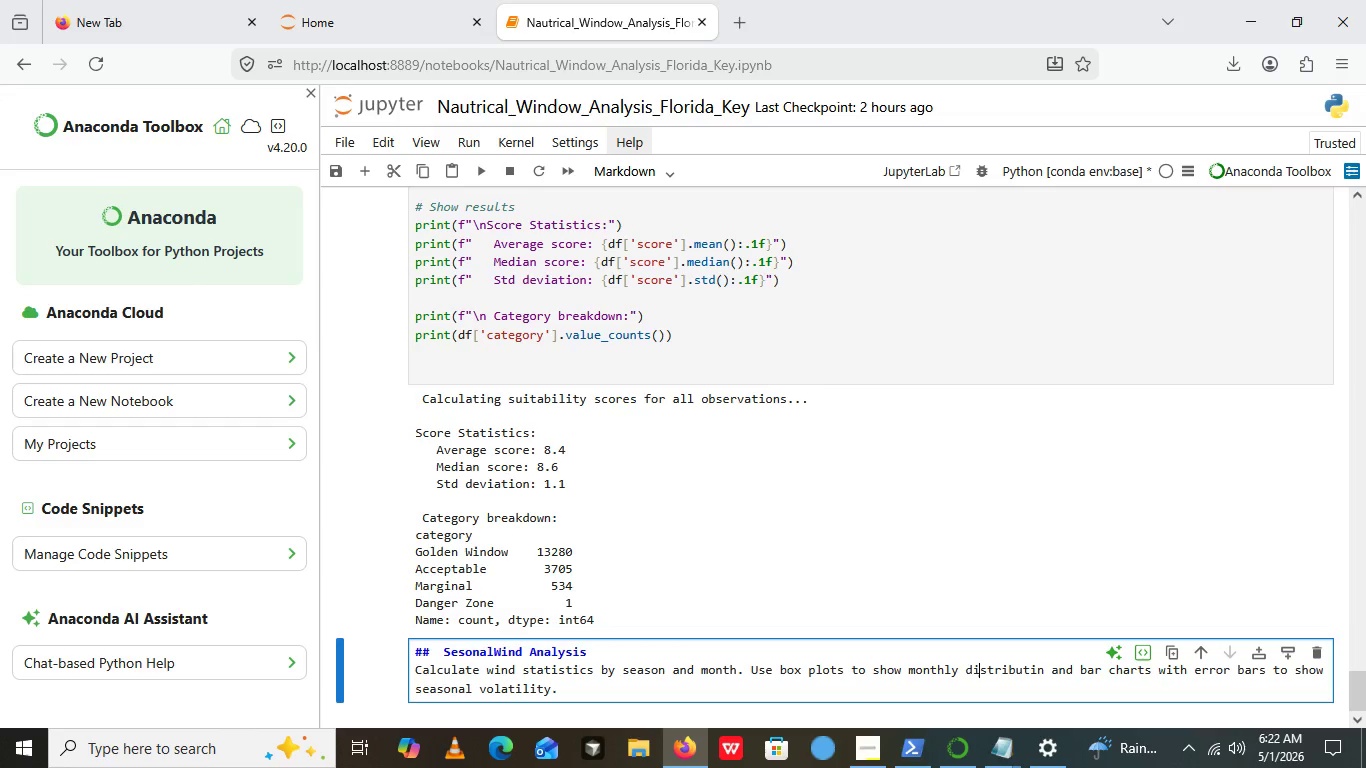 
key(ArrowRight)
 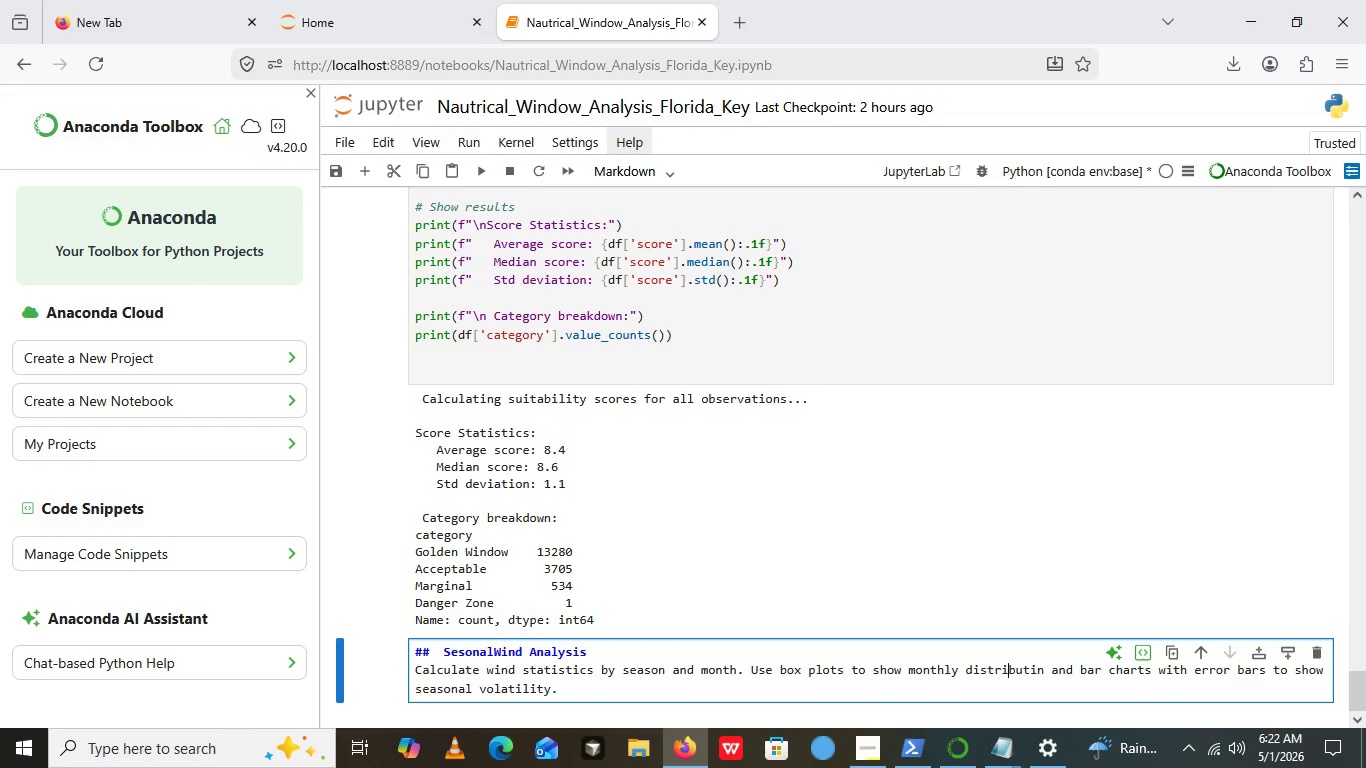 
hold_key(key=ArrowRight, duration=0.8)
 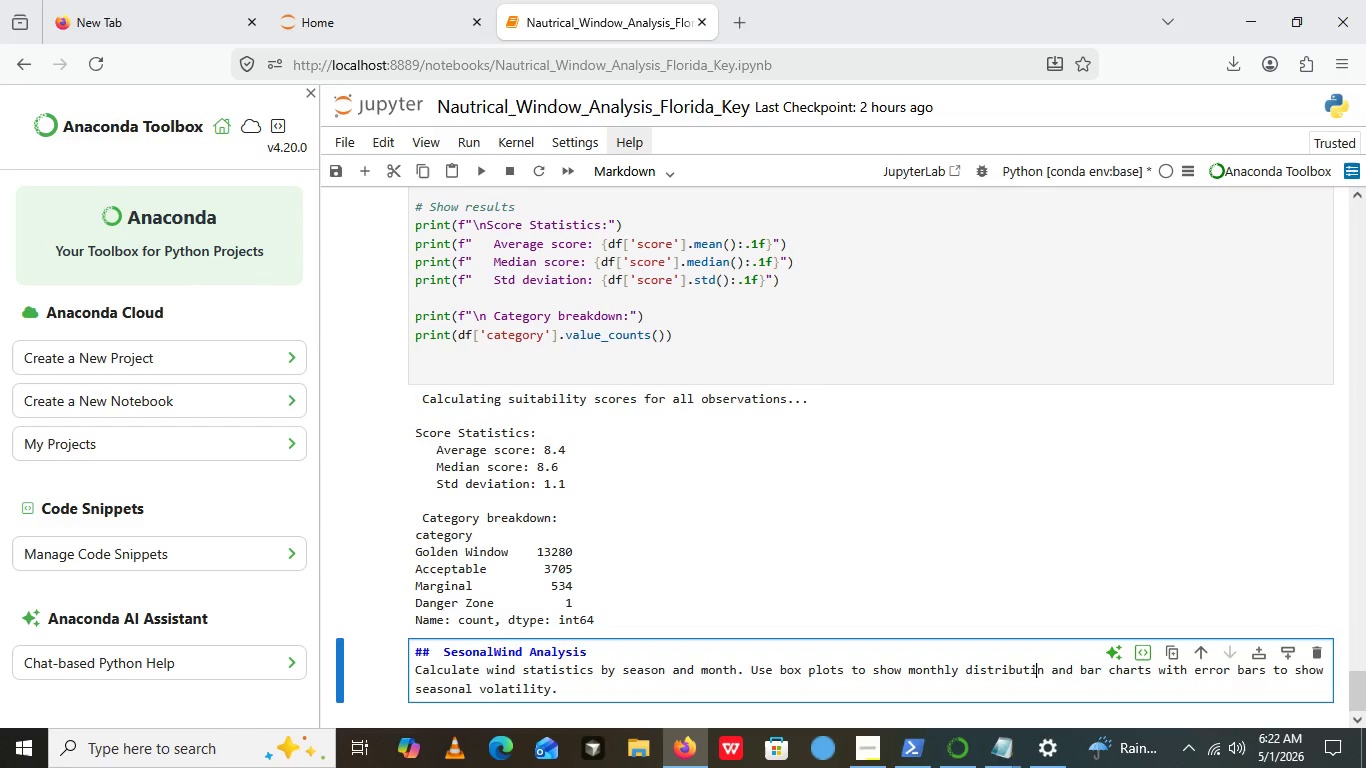 
key(ArrowRight)
 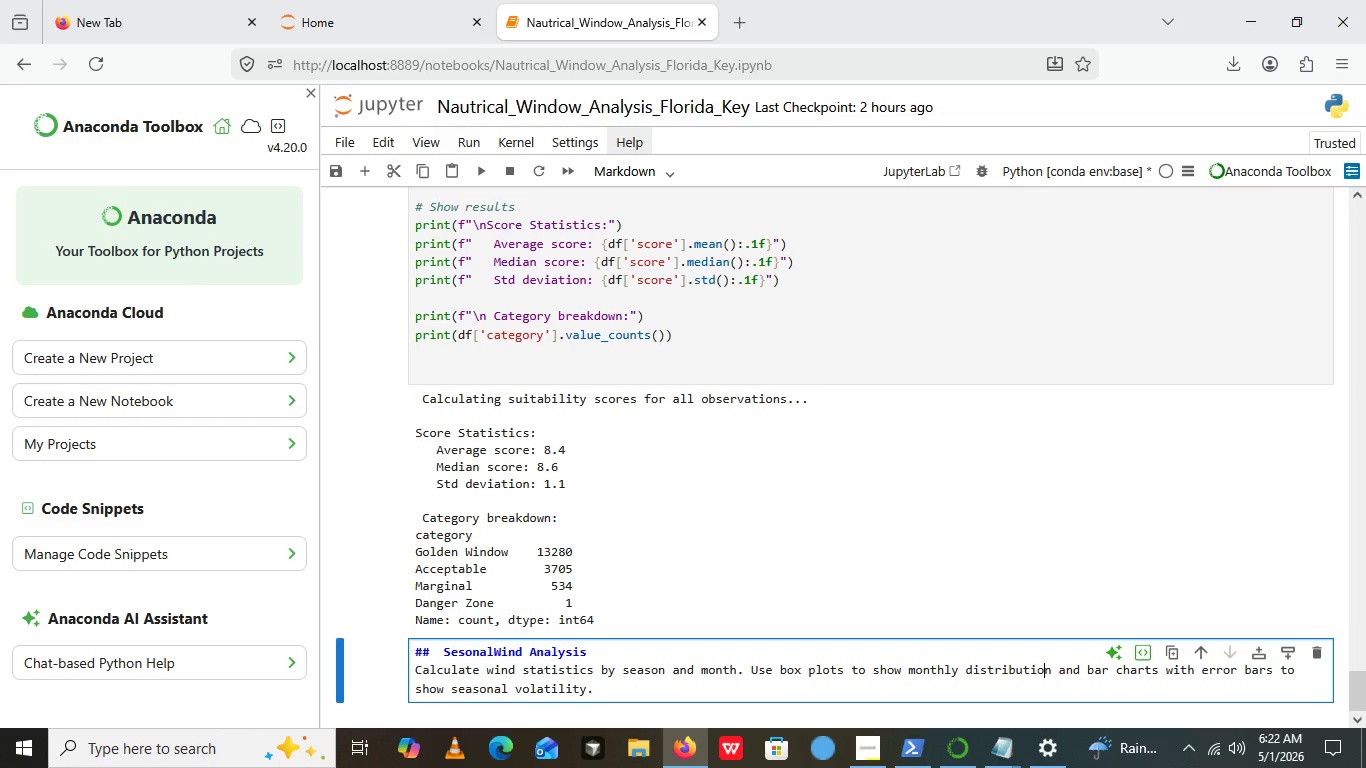 
key(O)
 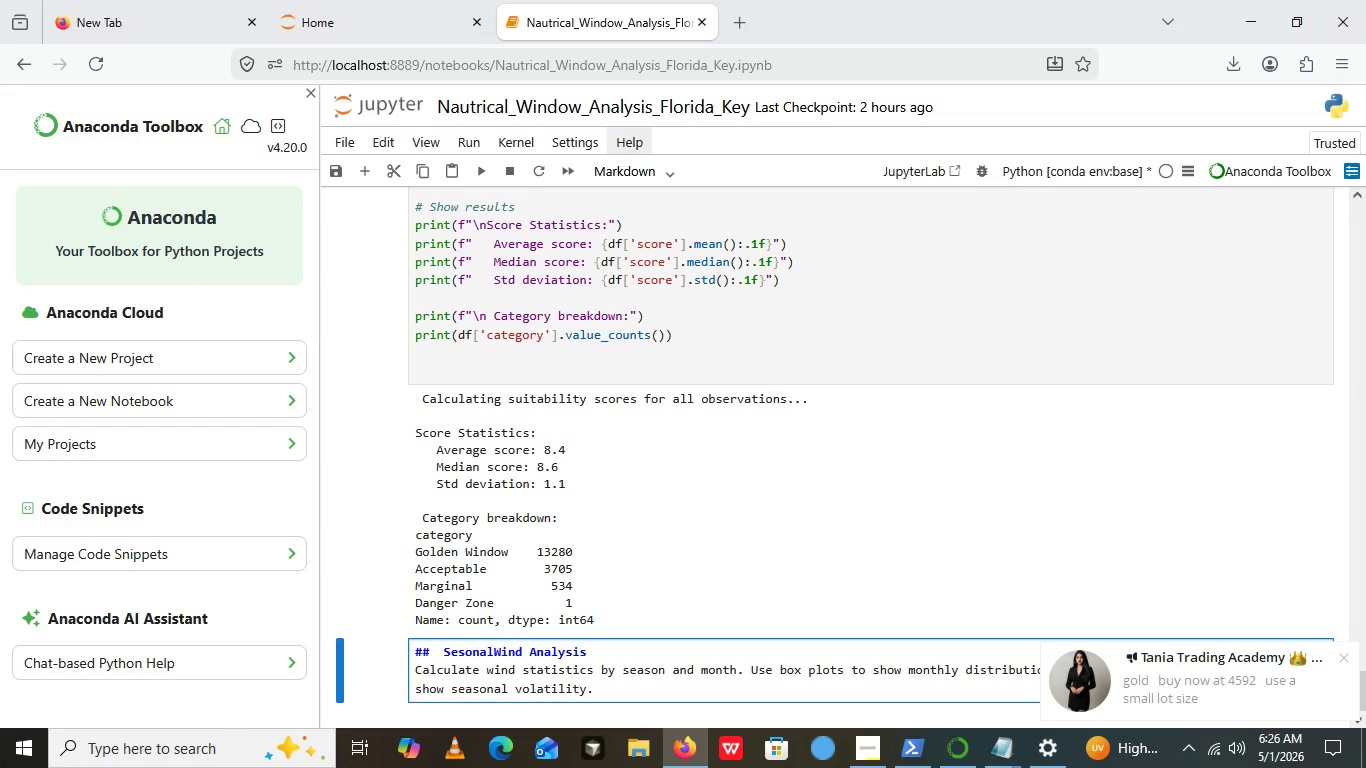 
wait(260.64)
 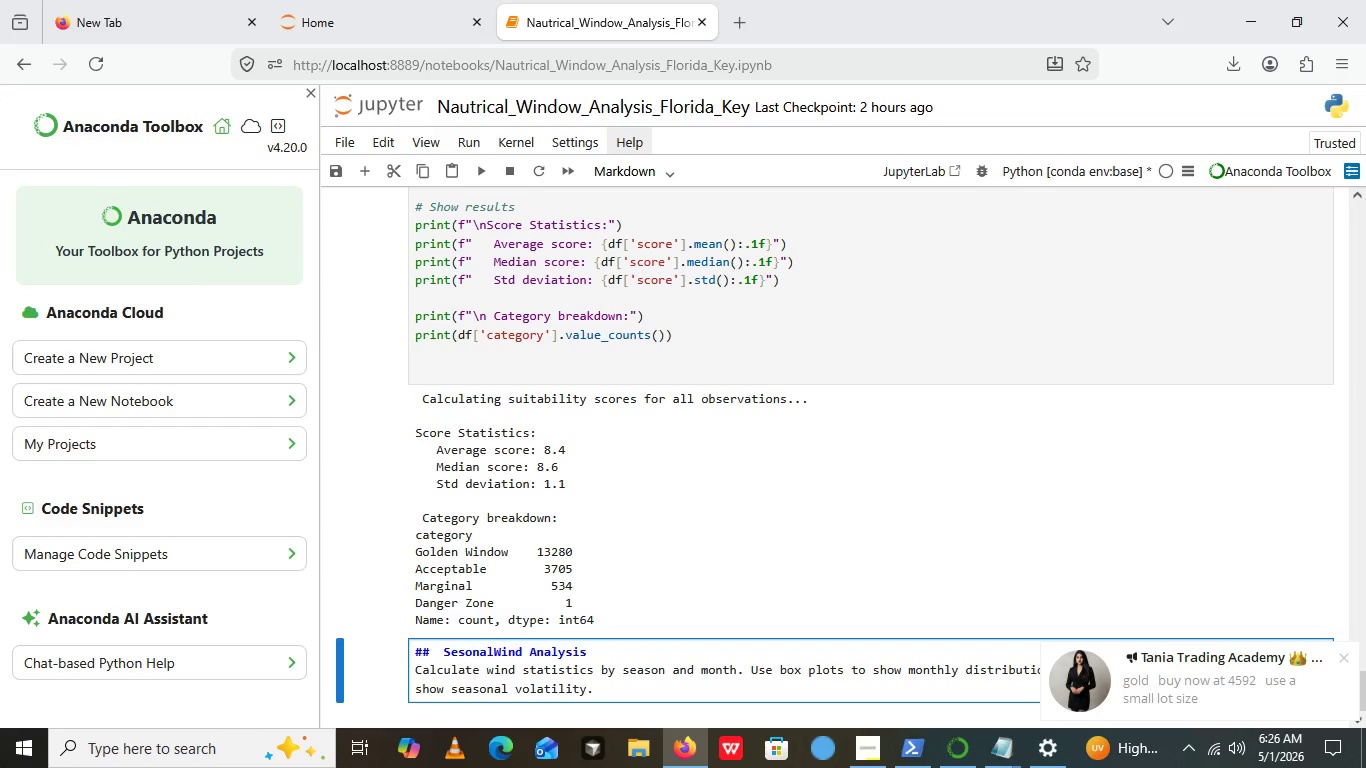 
left_click([483, 163])
 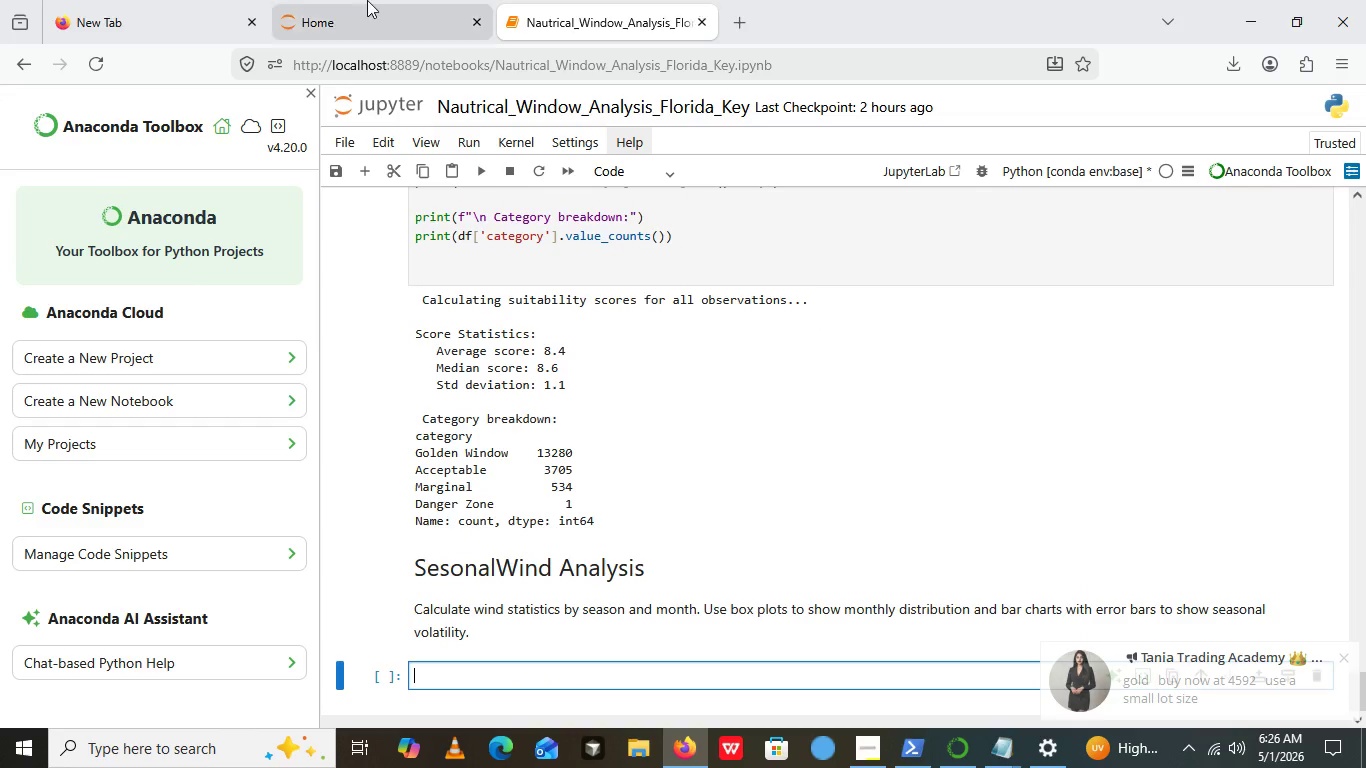 
left_click([367, 0])
 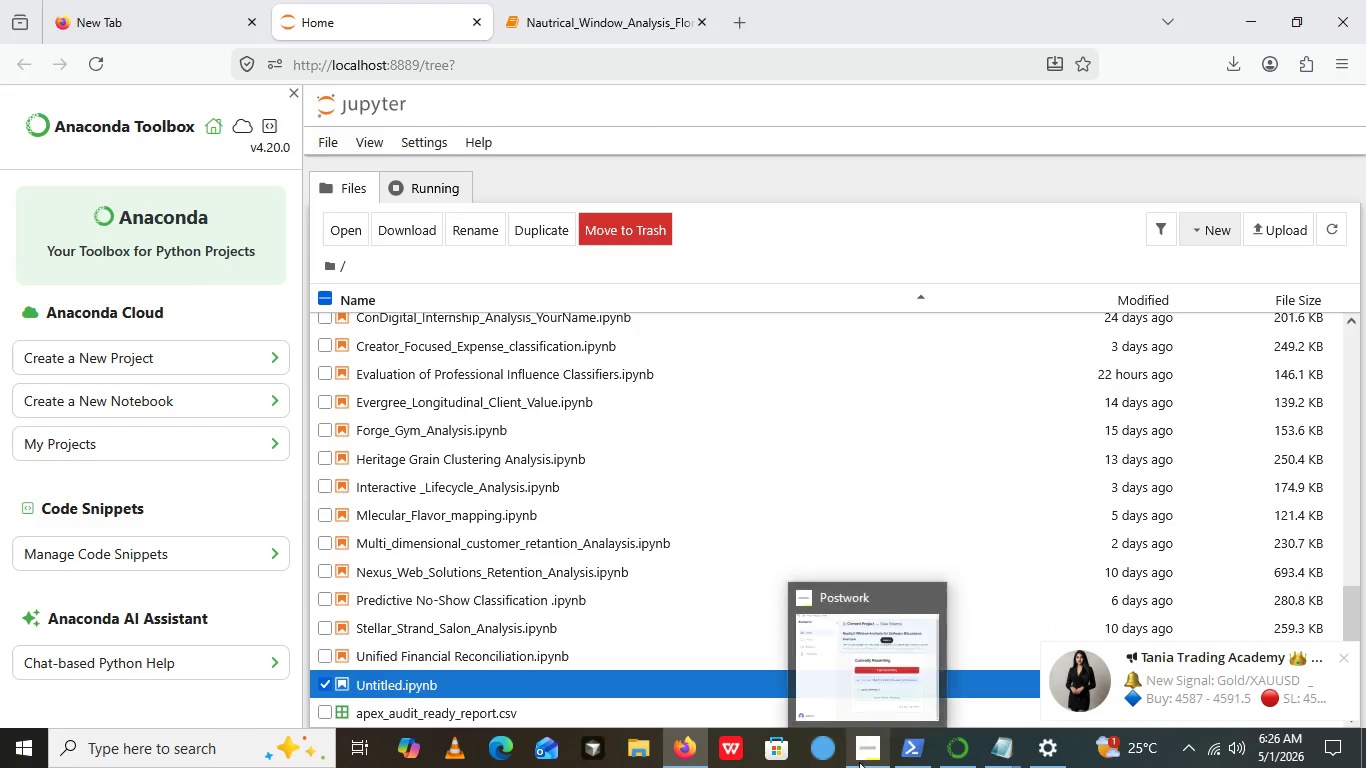 
left_click([859, 762])